 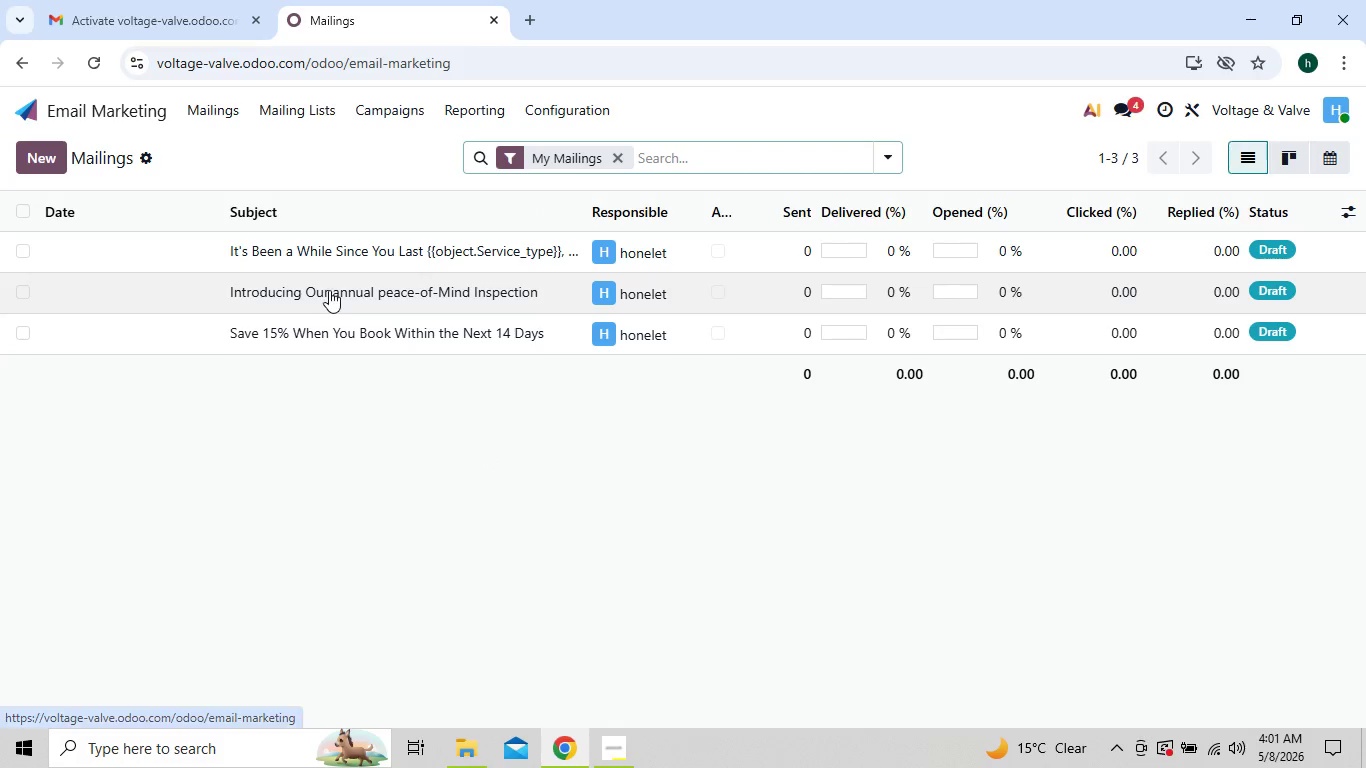 
left_click([396, 281])
 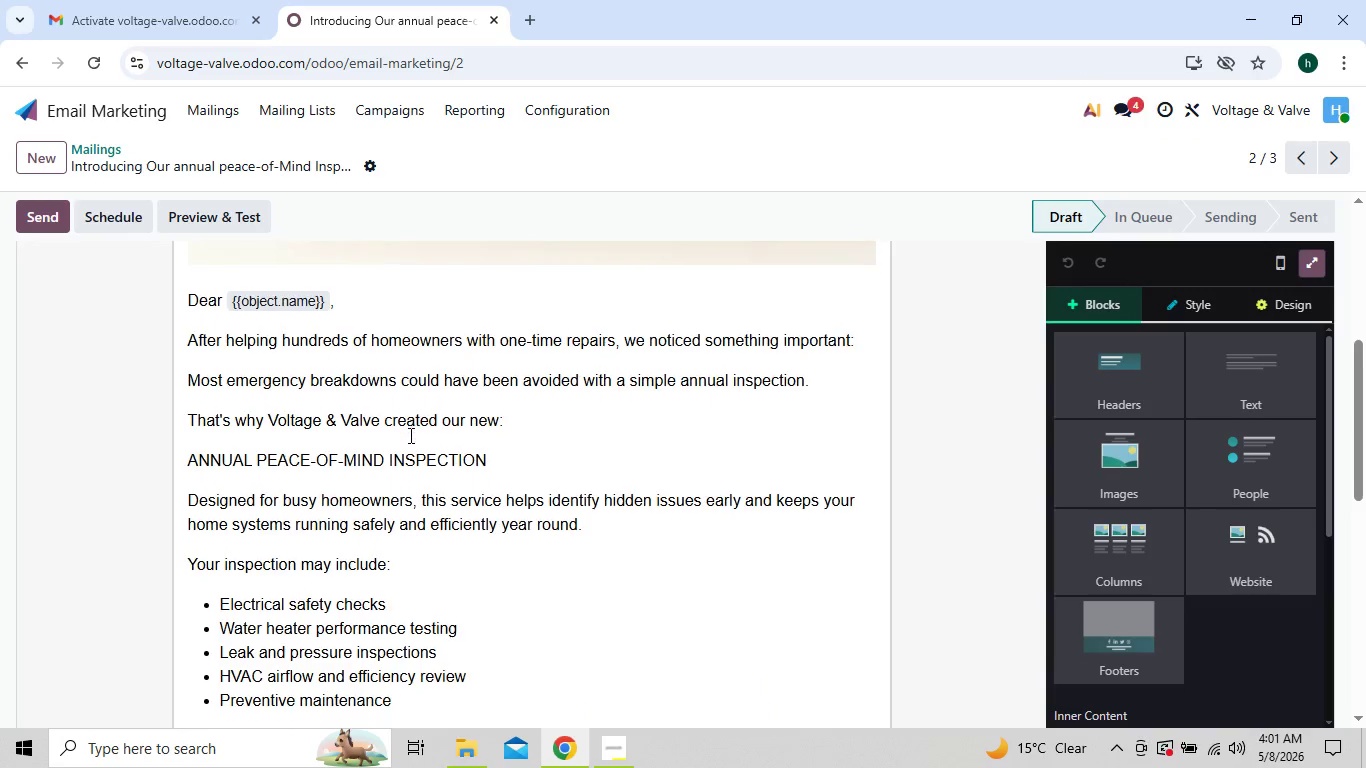 
wait(8.52)
 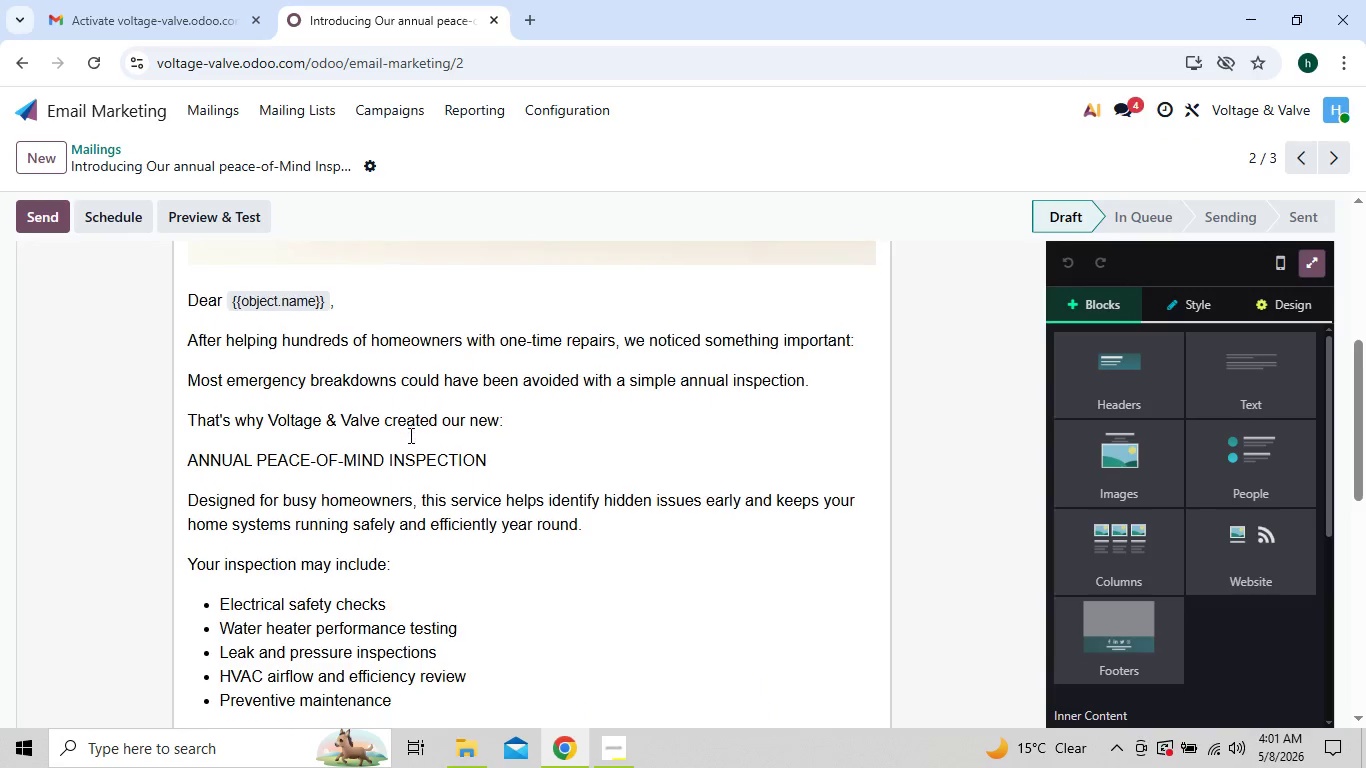 
left_click([181, 112])
 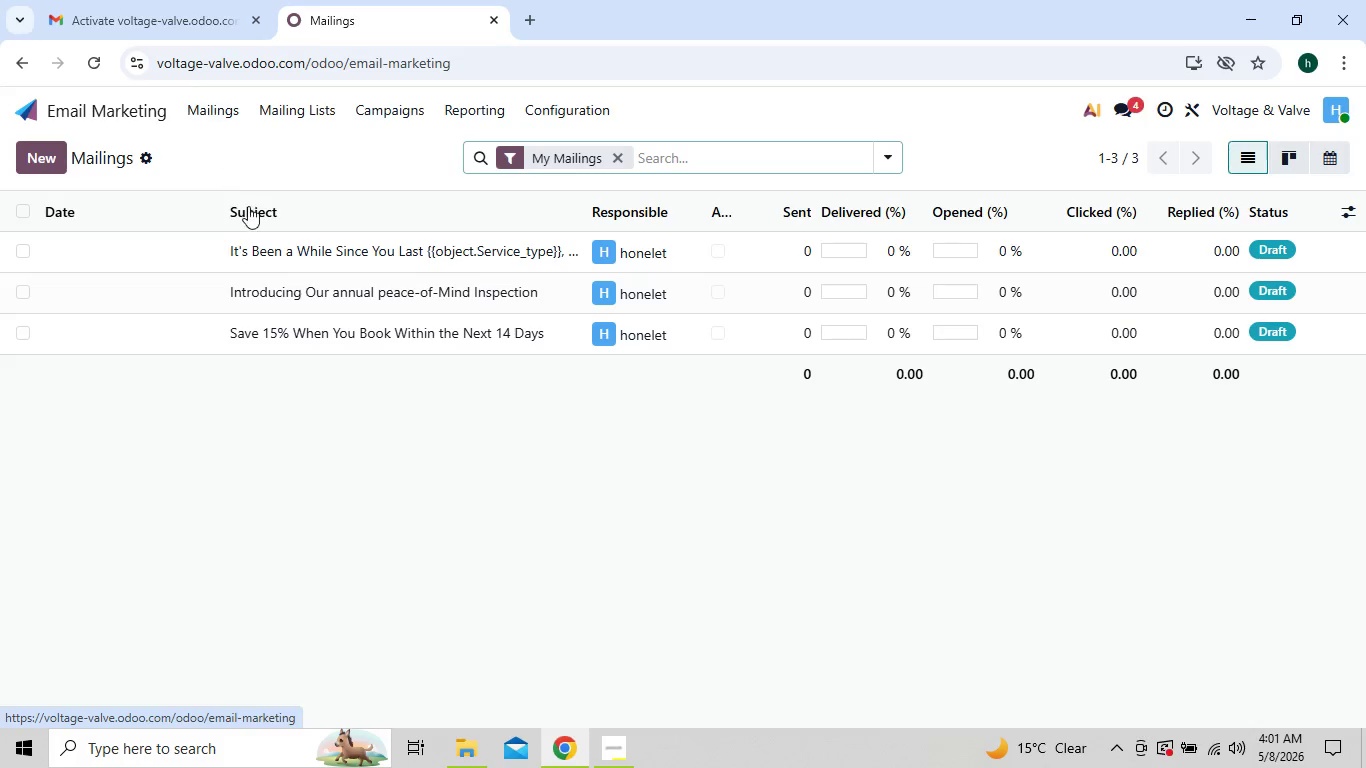 
mouse_move([296, 259])
 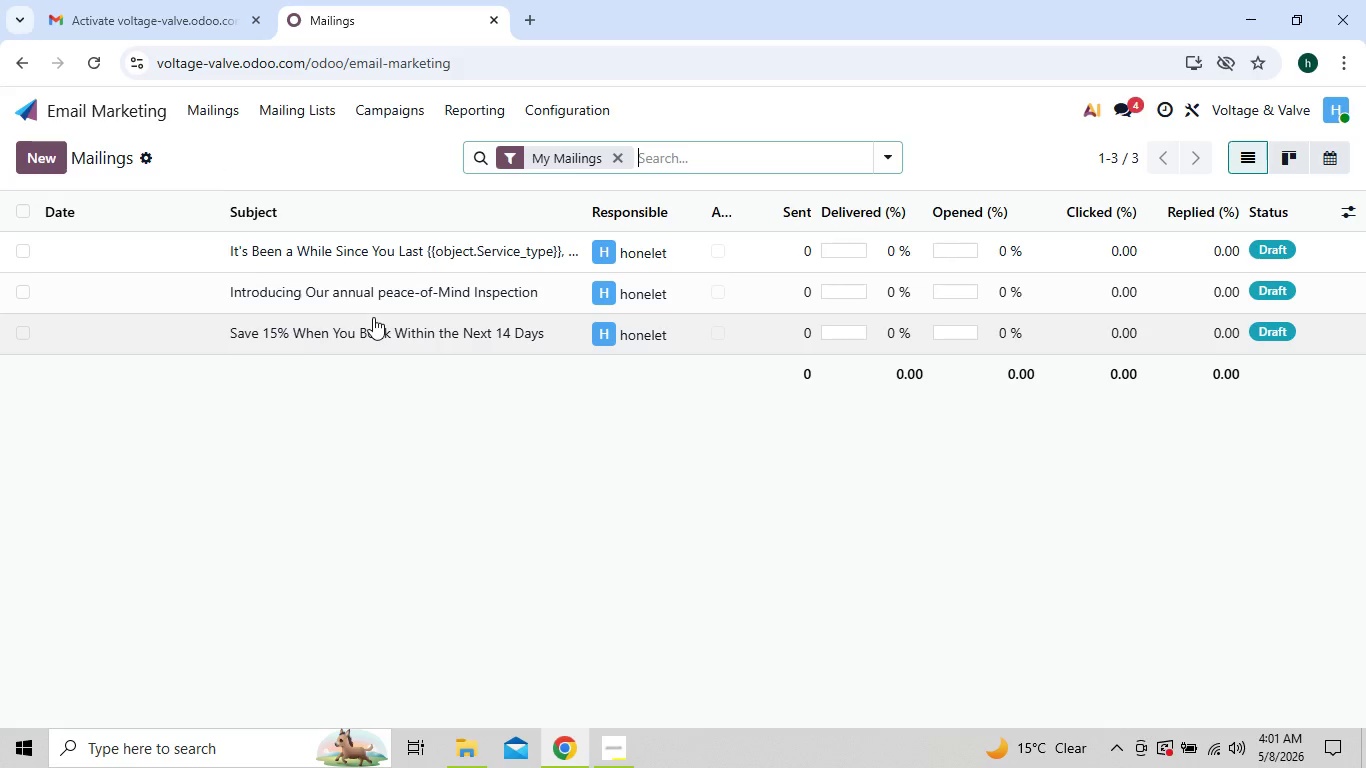 
left_click([374, 317])
 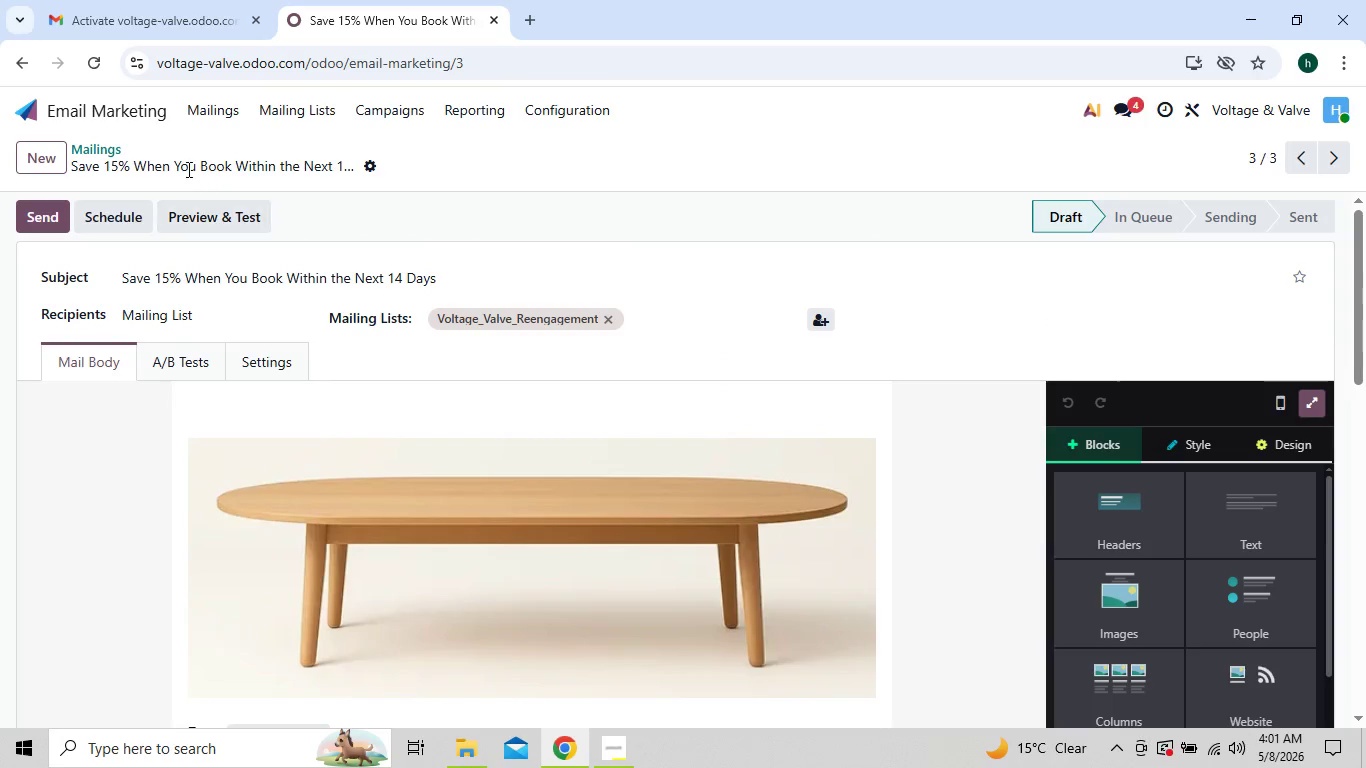 
wait(5.05)
 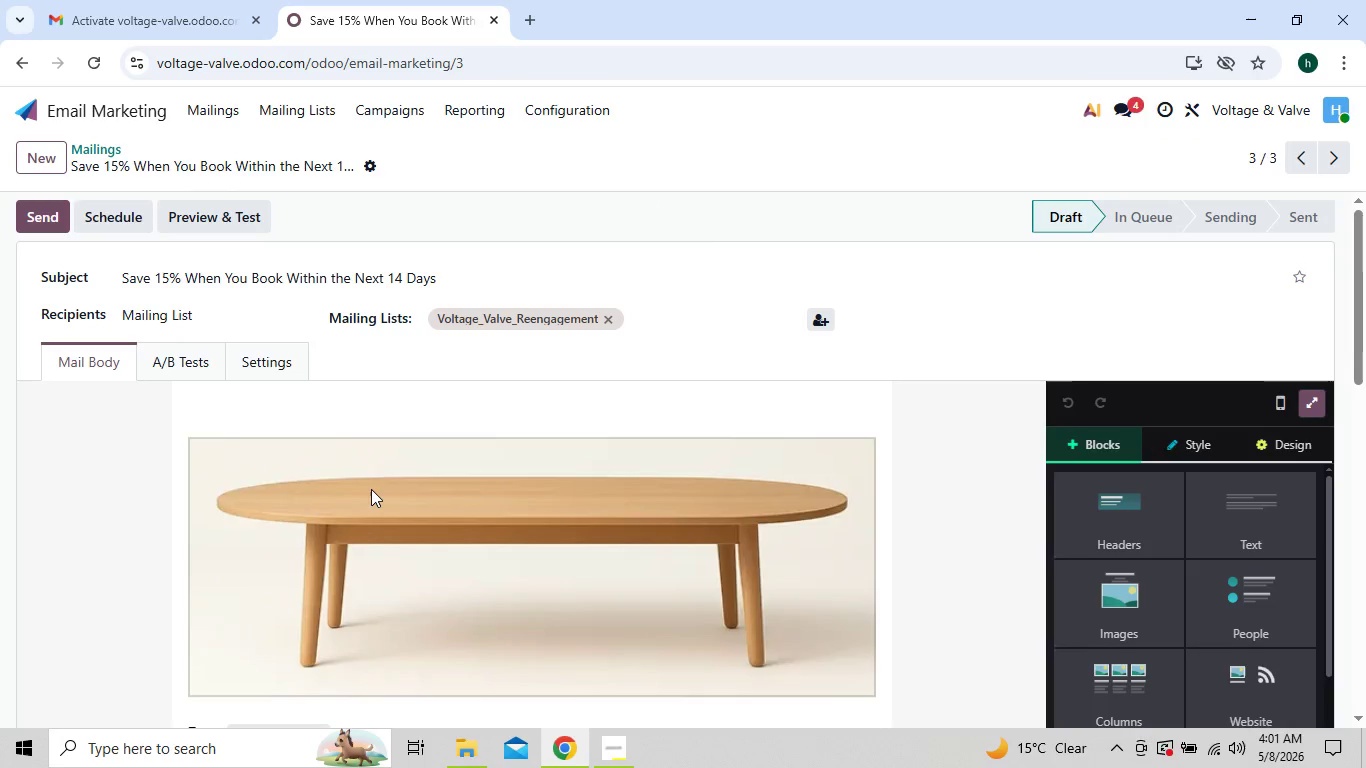 
left_click([212, 106])
 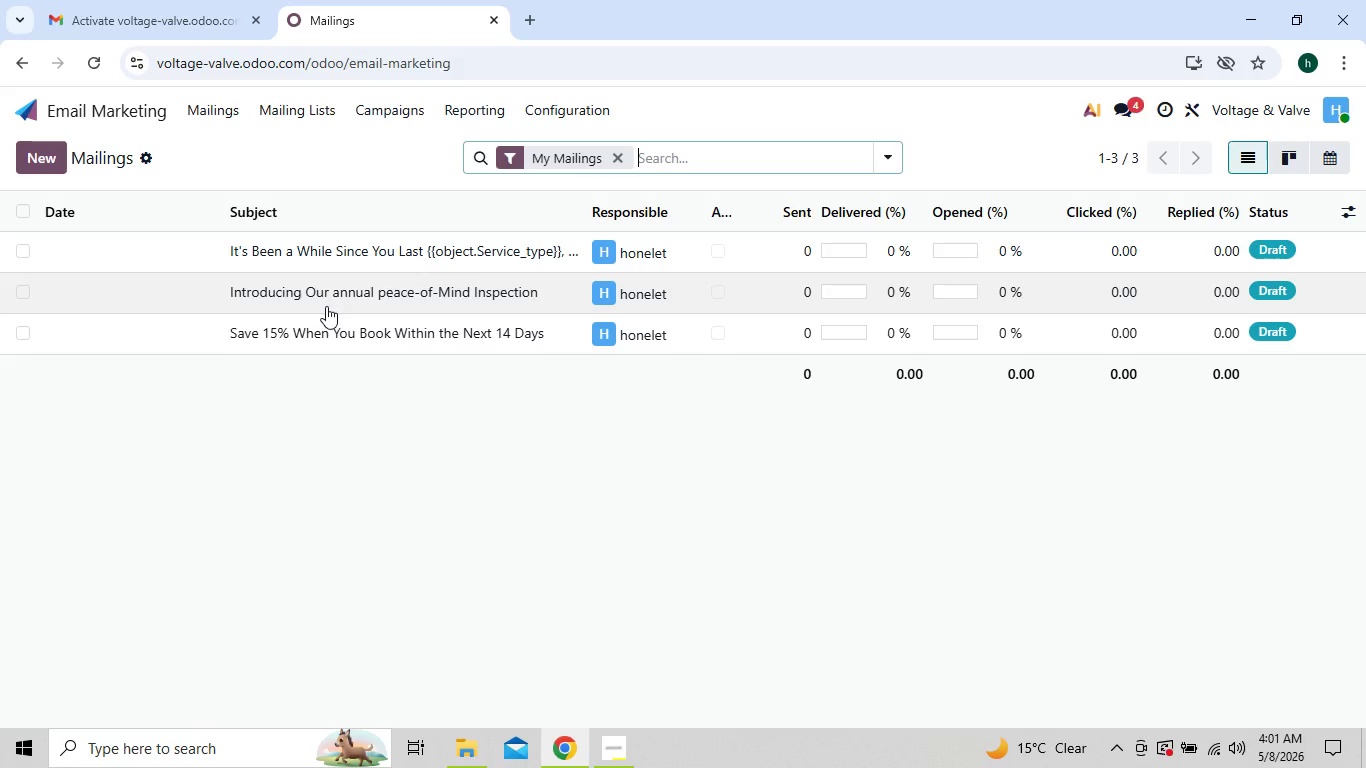 
left_click([328, 291])
 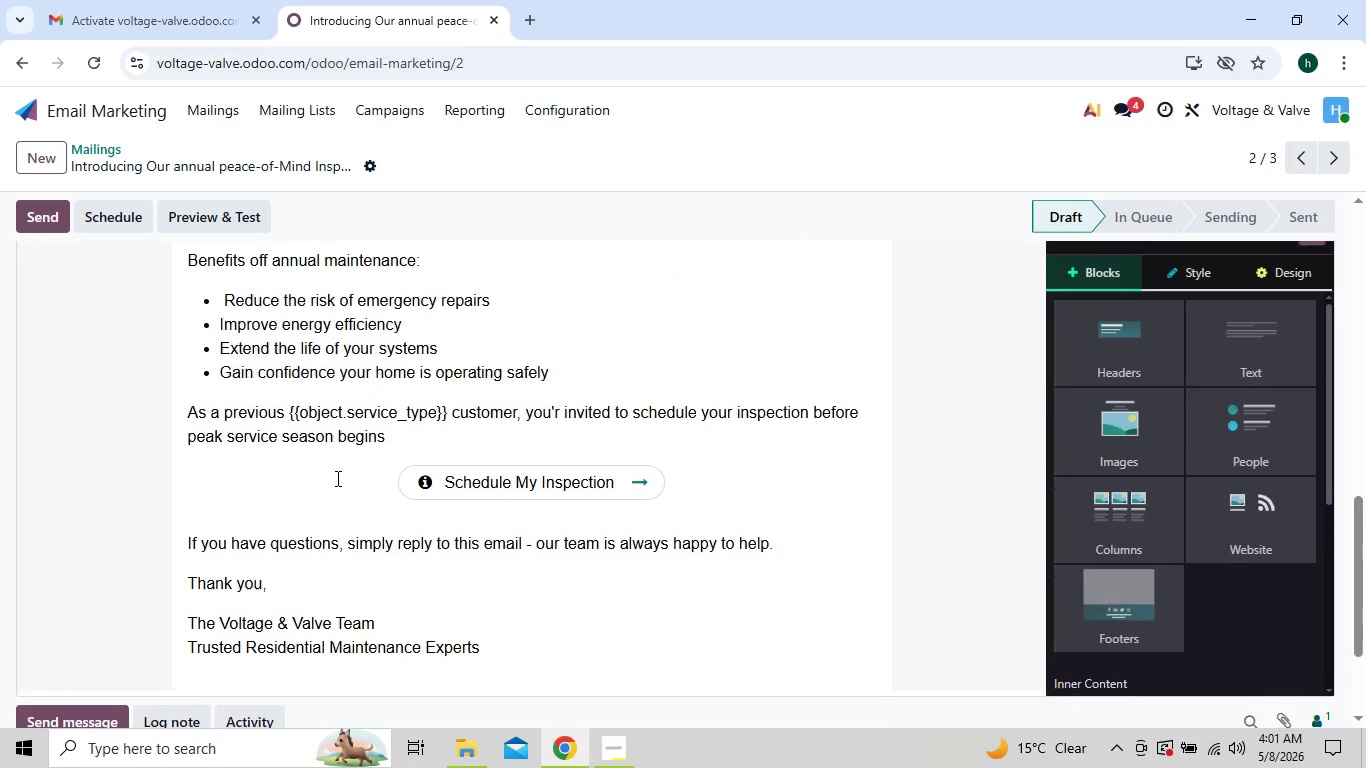 
wait(7.75)
 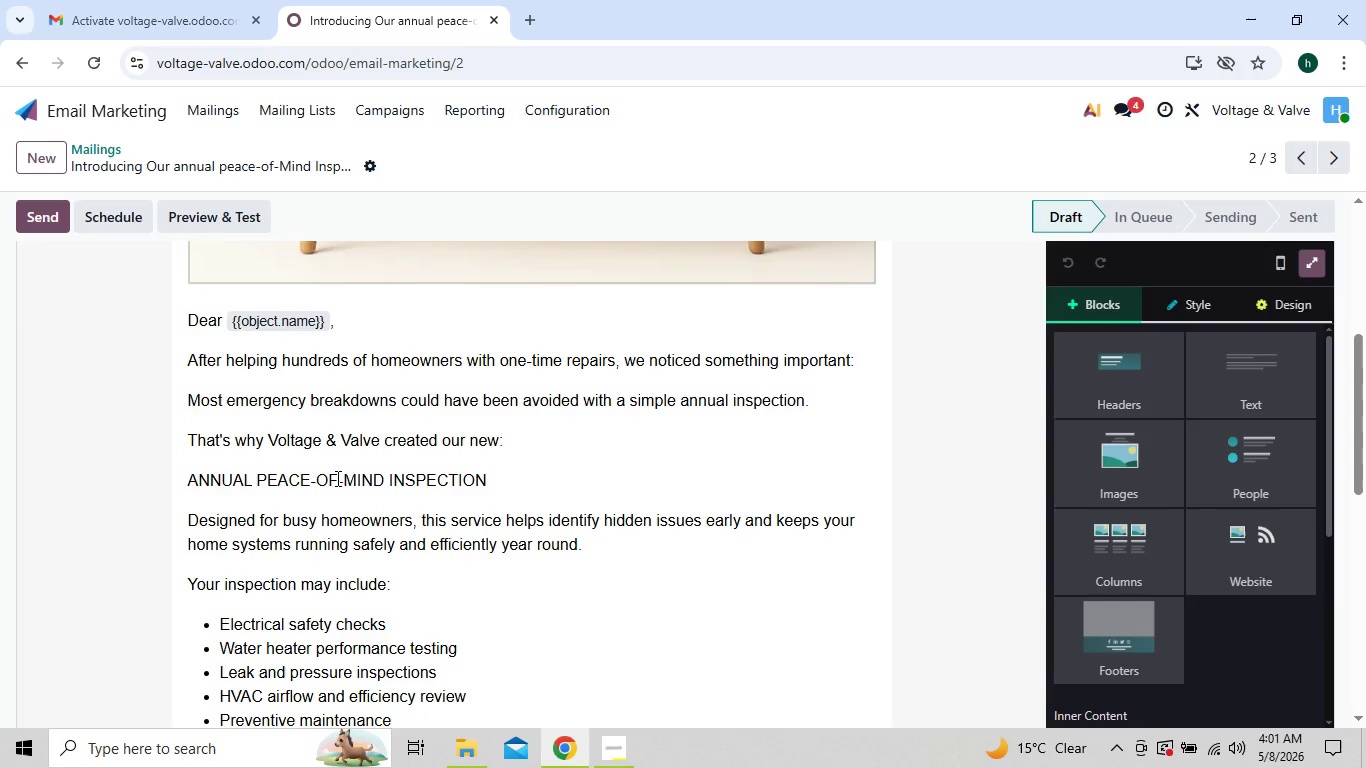 
left_click_drag(start_coordinate=[336, 477], to_coordinate=[337, 469])
 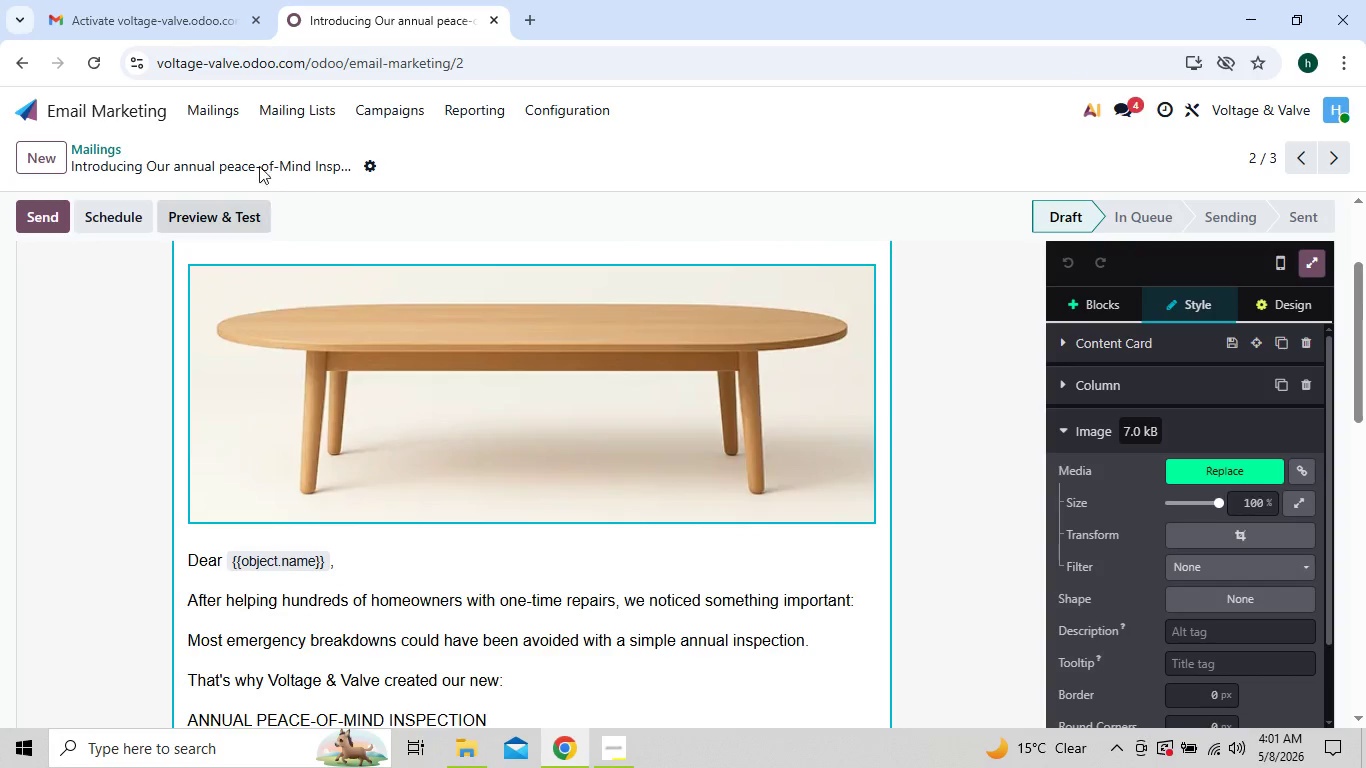 
wait(6.17)
 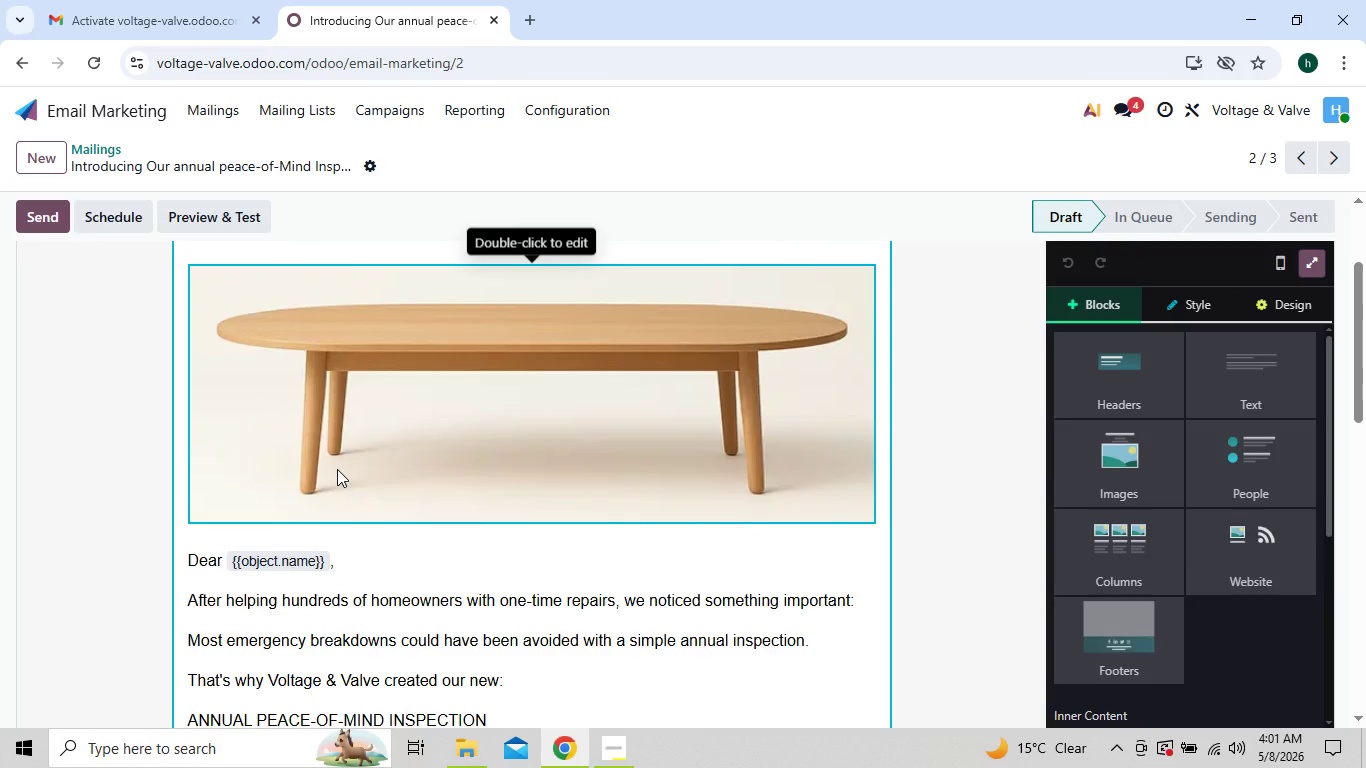 
left_click([222, 102])
 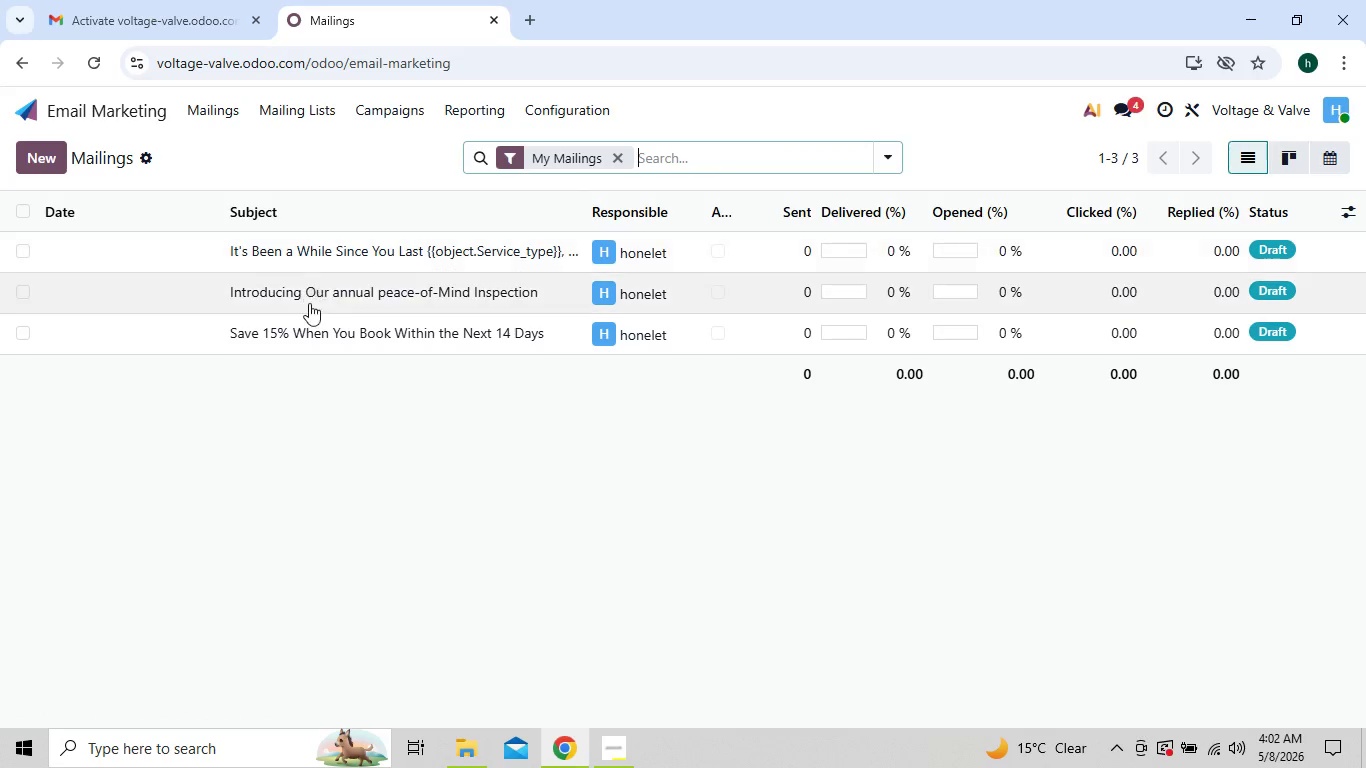 
left_click([314, 329])
 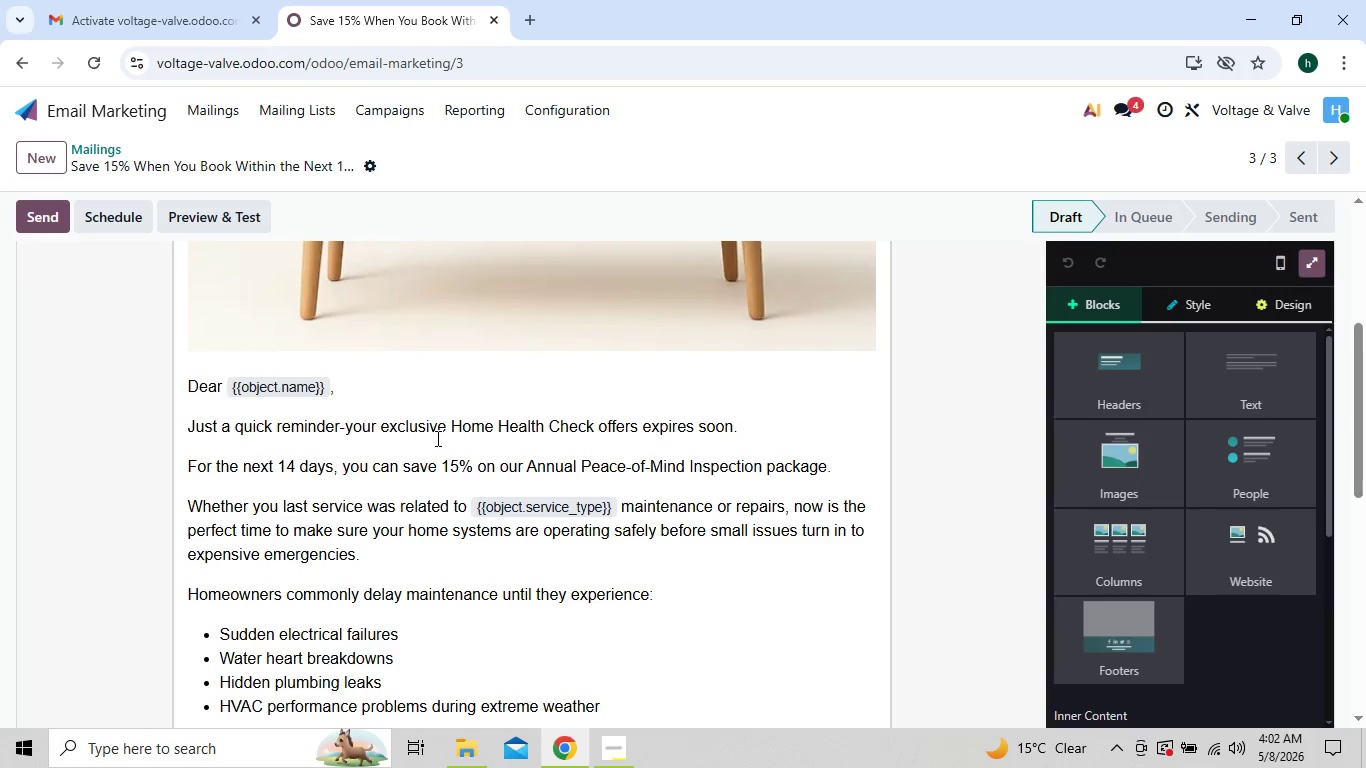 
left_click([238, 220])
 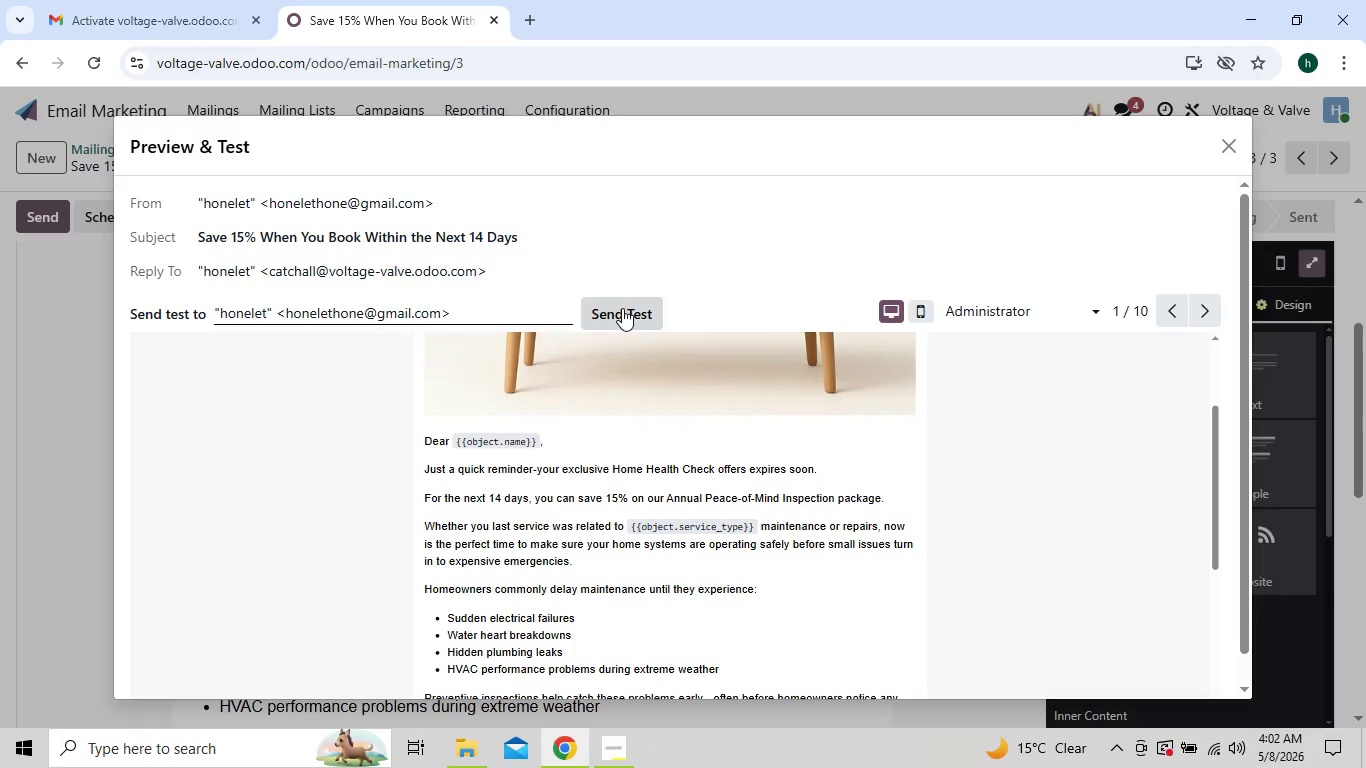 
wait(13.38)
 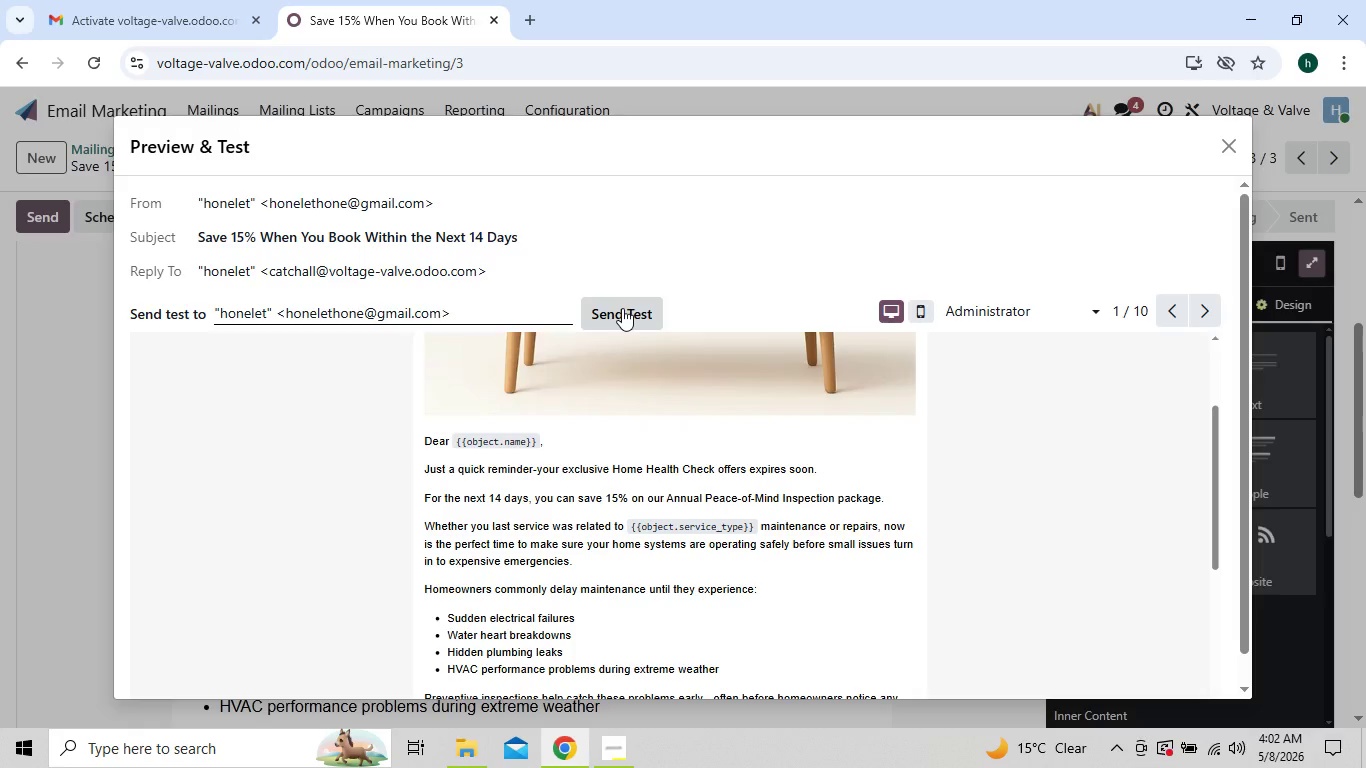 
left_click([1232, 161])
 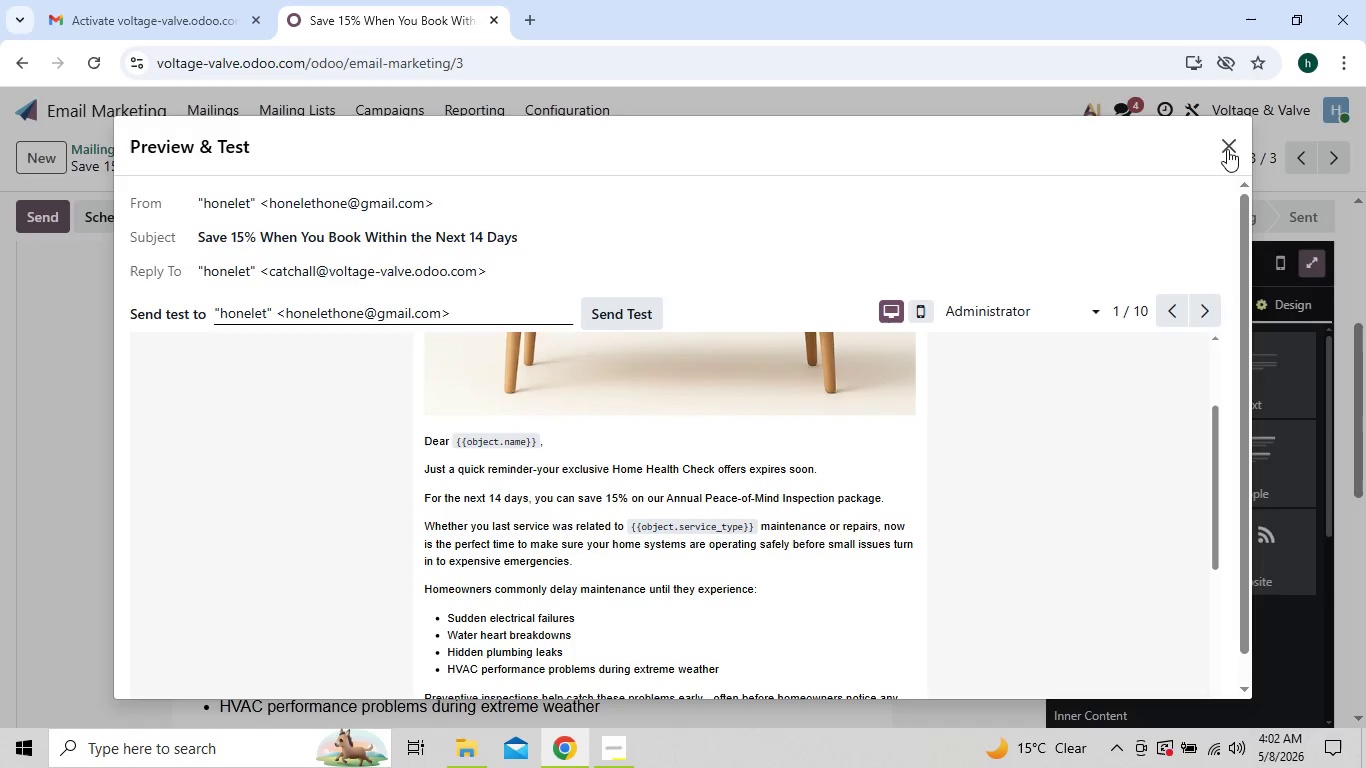 
left_click([1227, 146])
 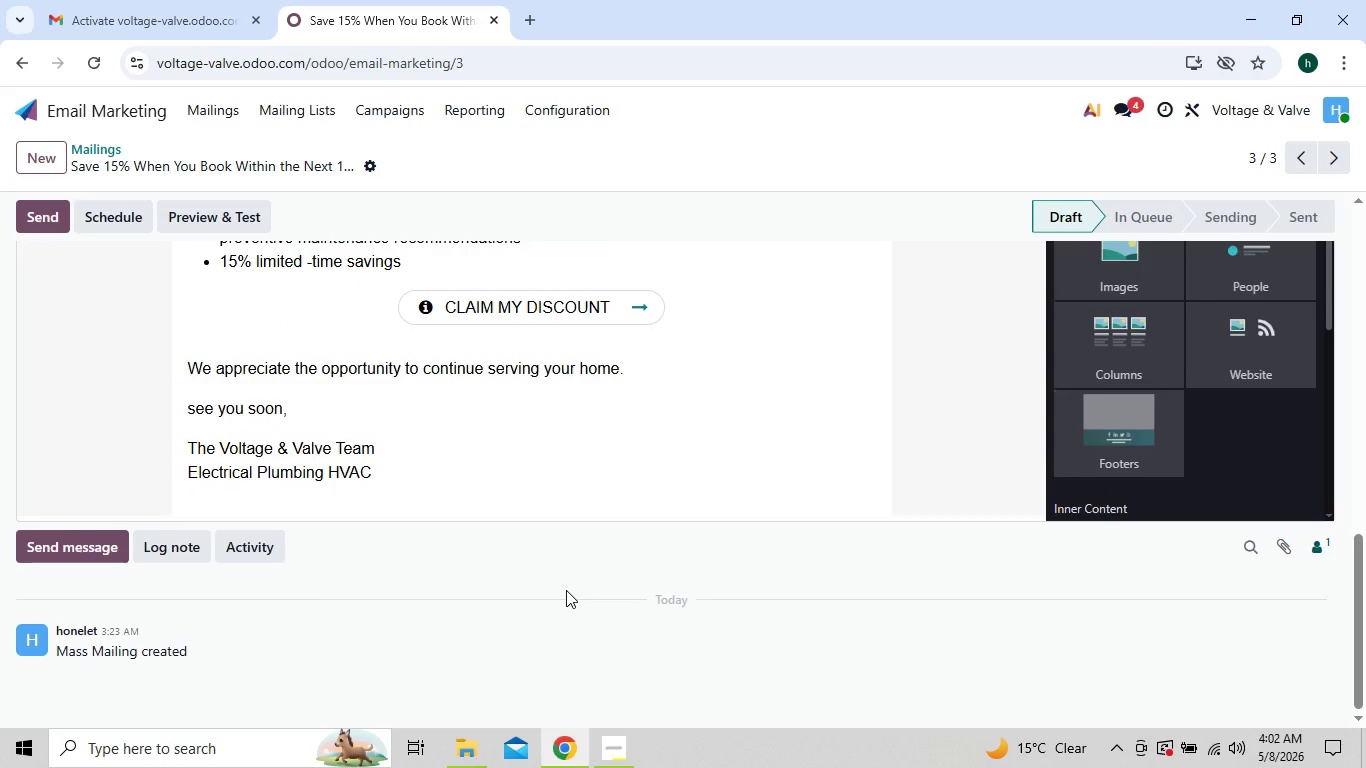 
wait(7.25)
 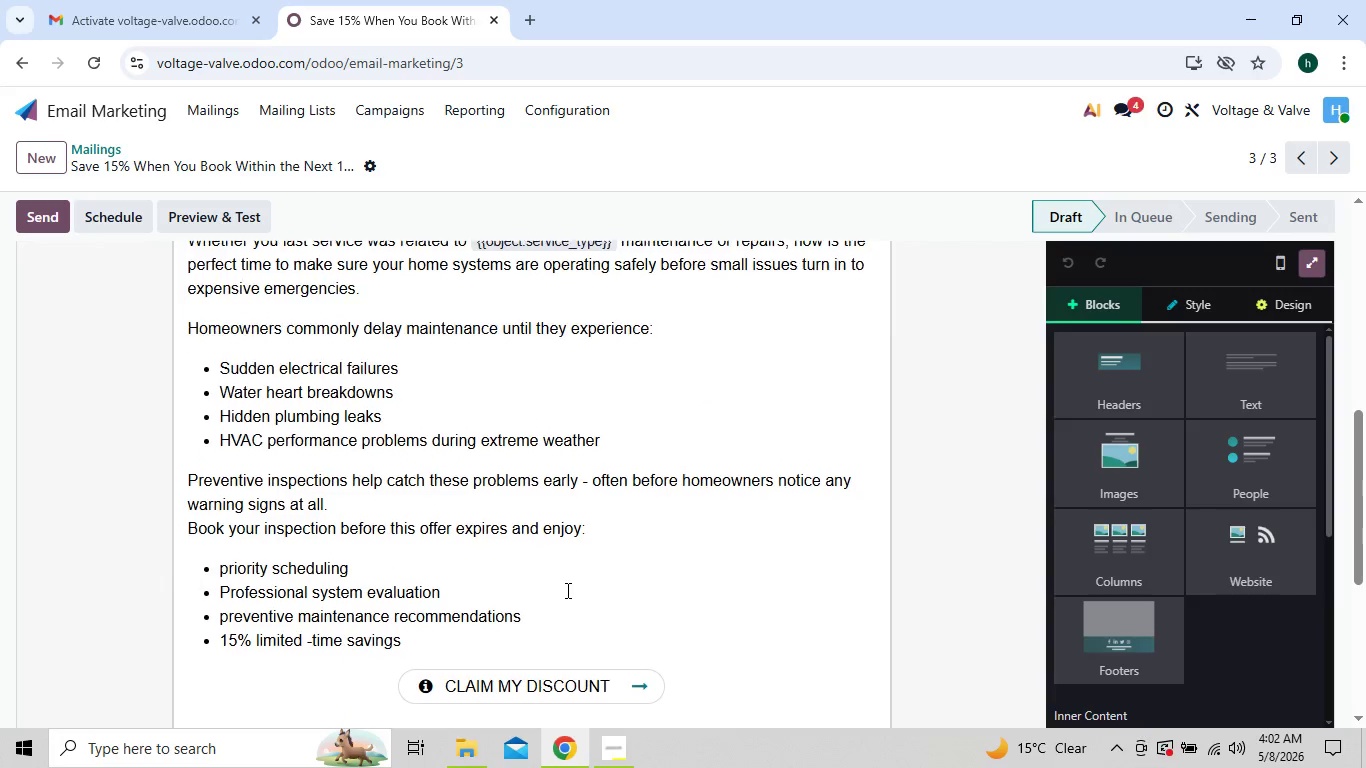 
left_click([303, 119])
 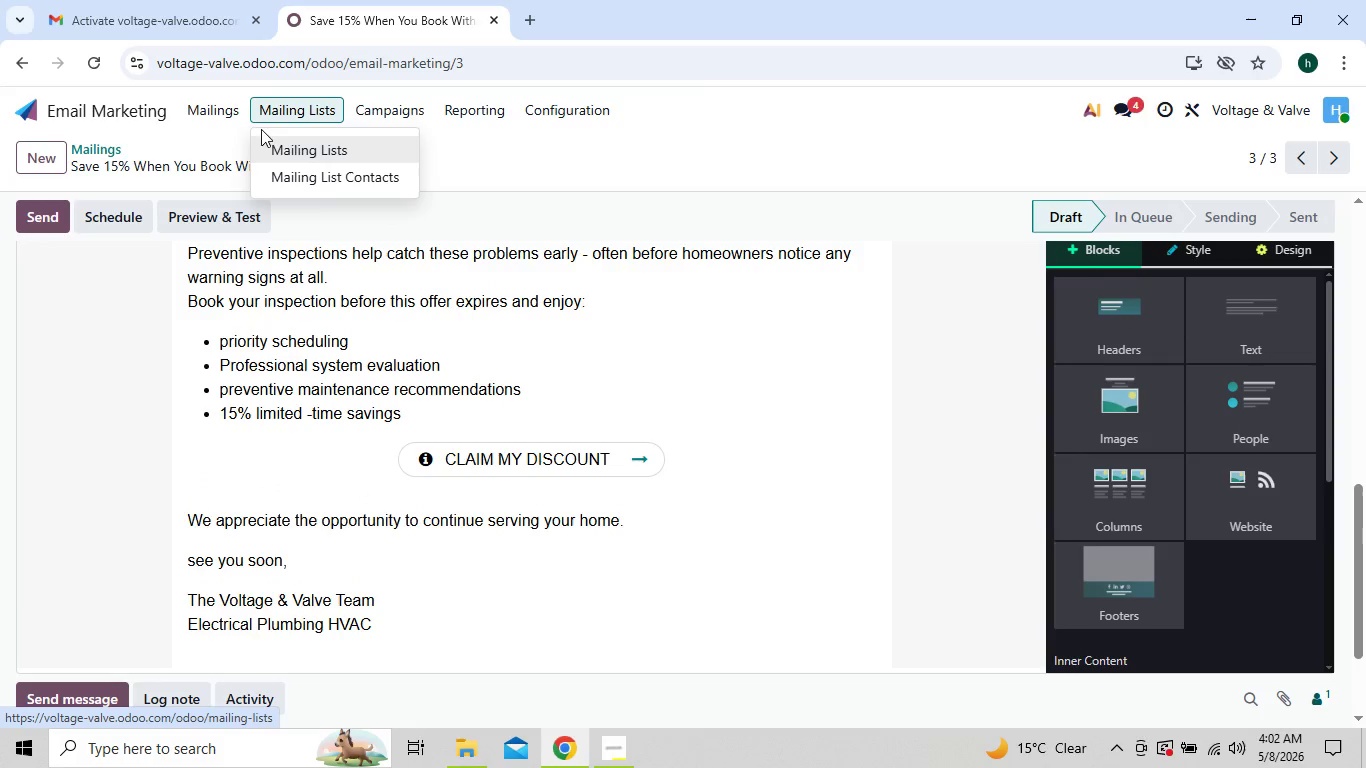 
left_click([217, 105])
 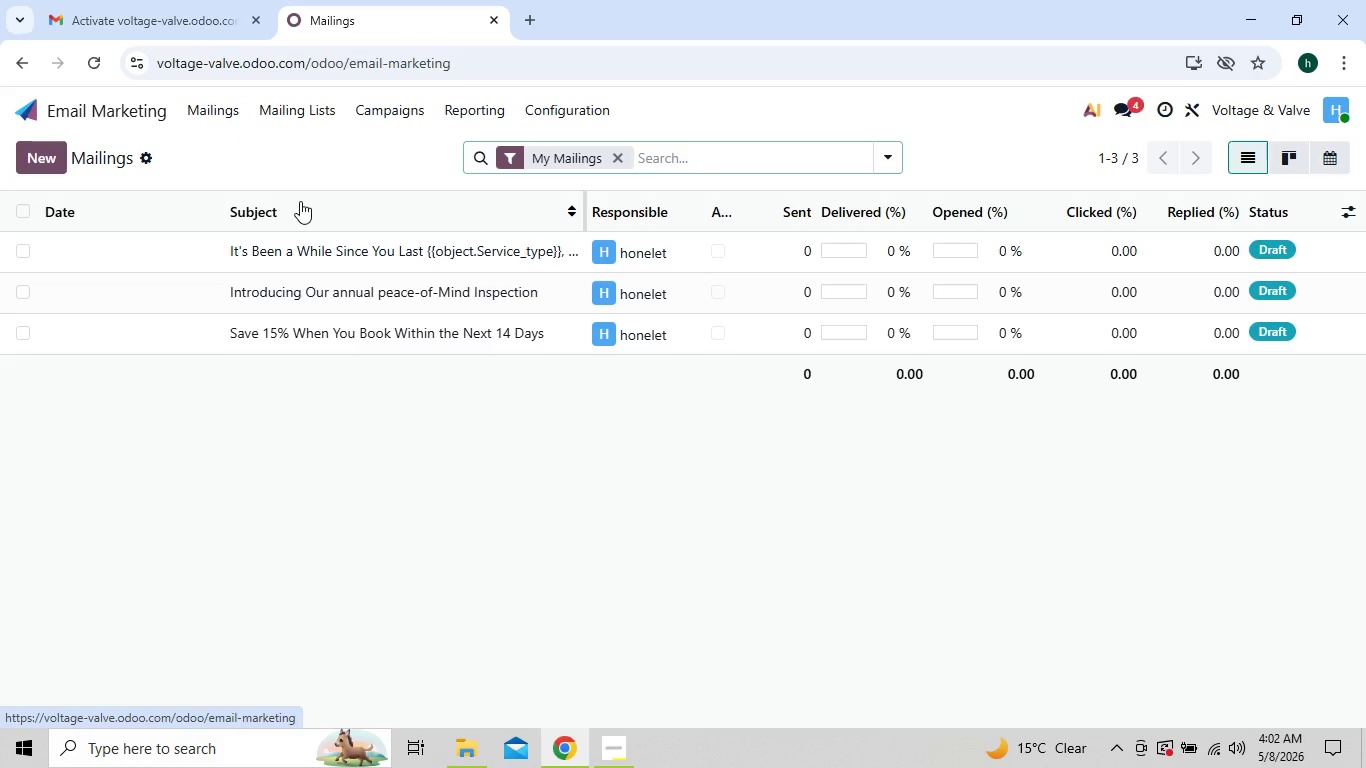 
double_click([335, 248])
 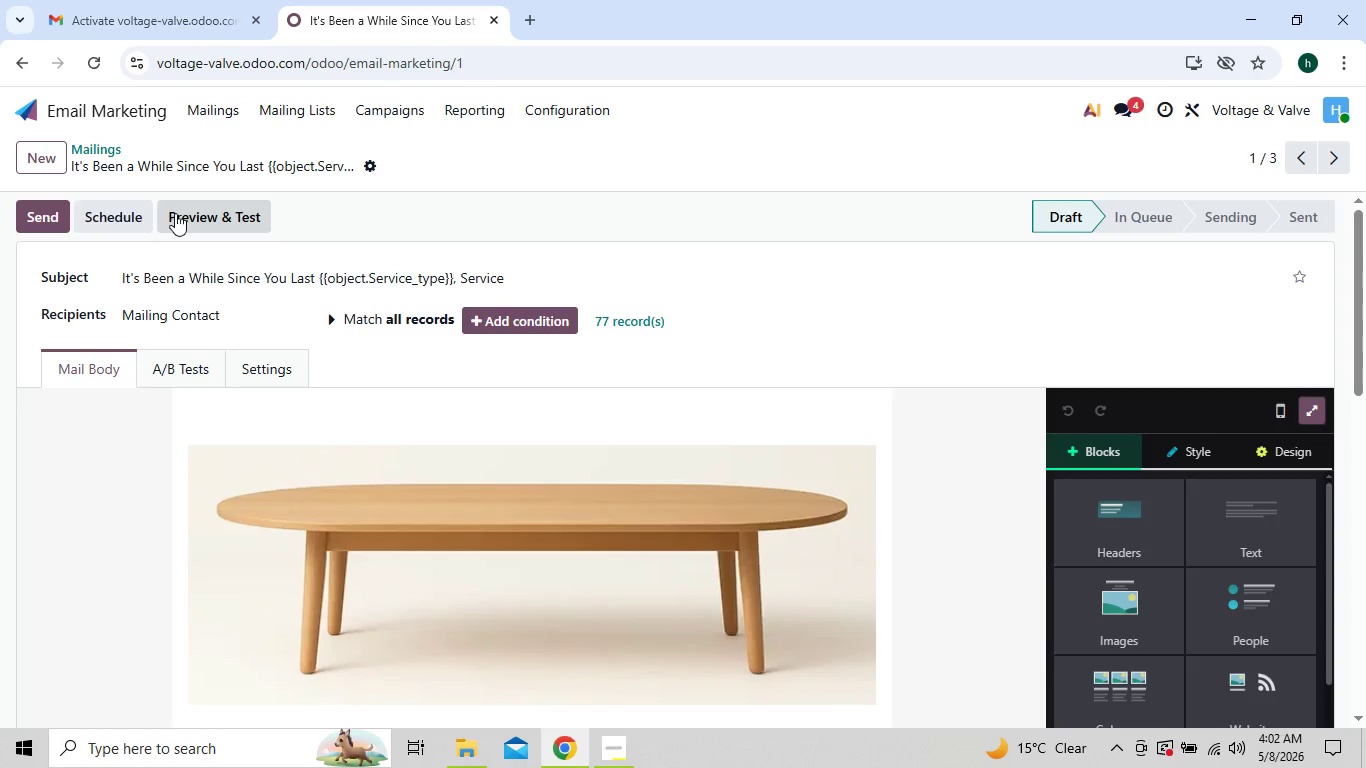 
left_click([177, 213])
 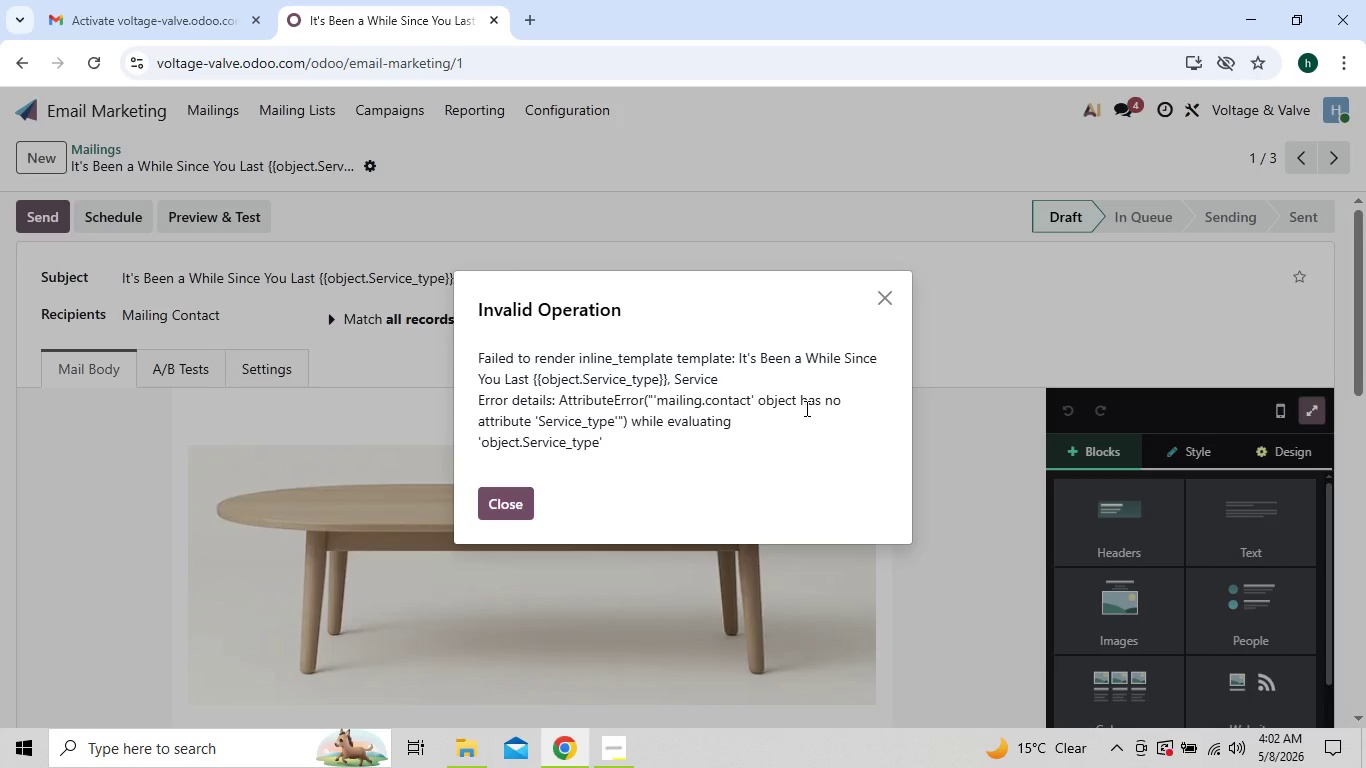 
wait(20.11)
 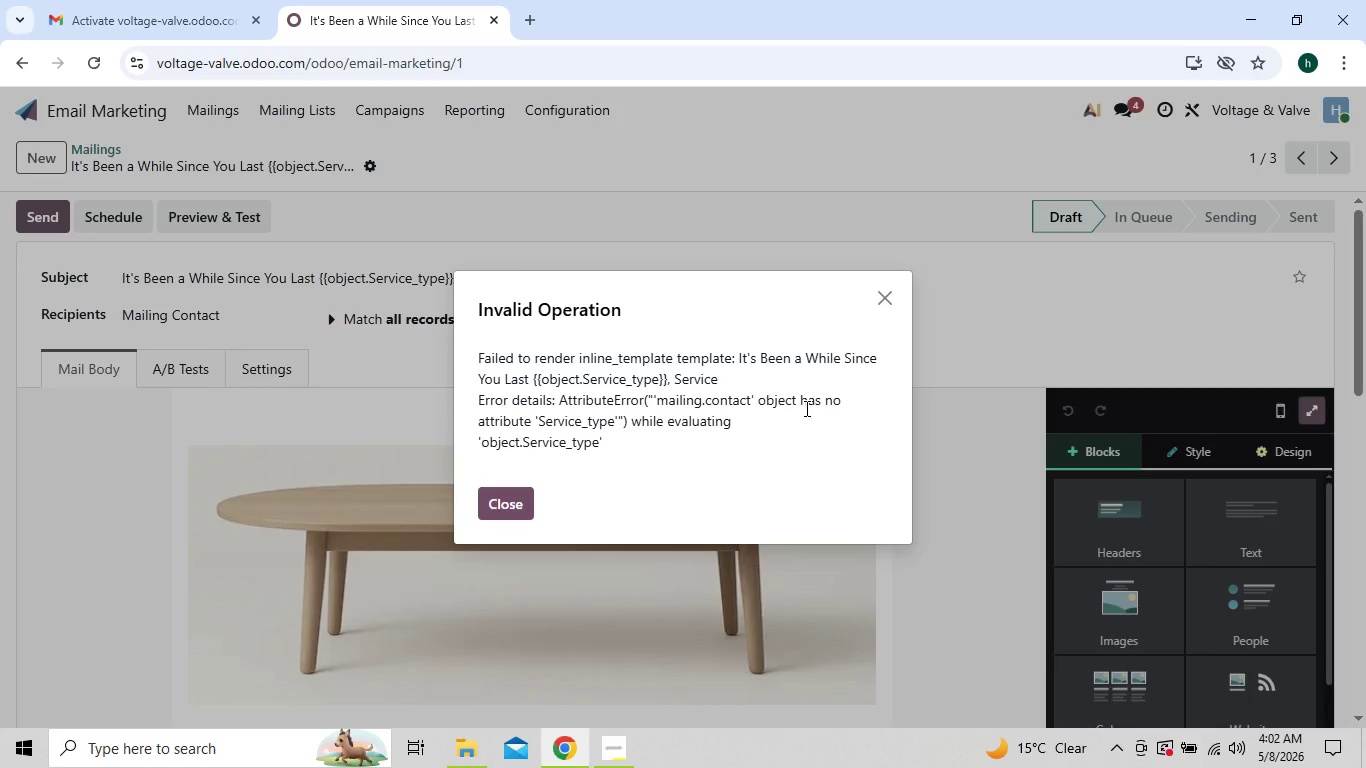 
left_click([503, 504])
 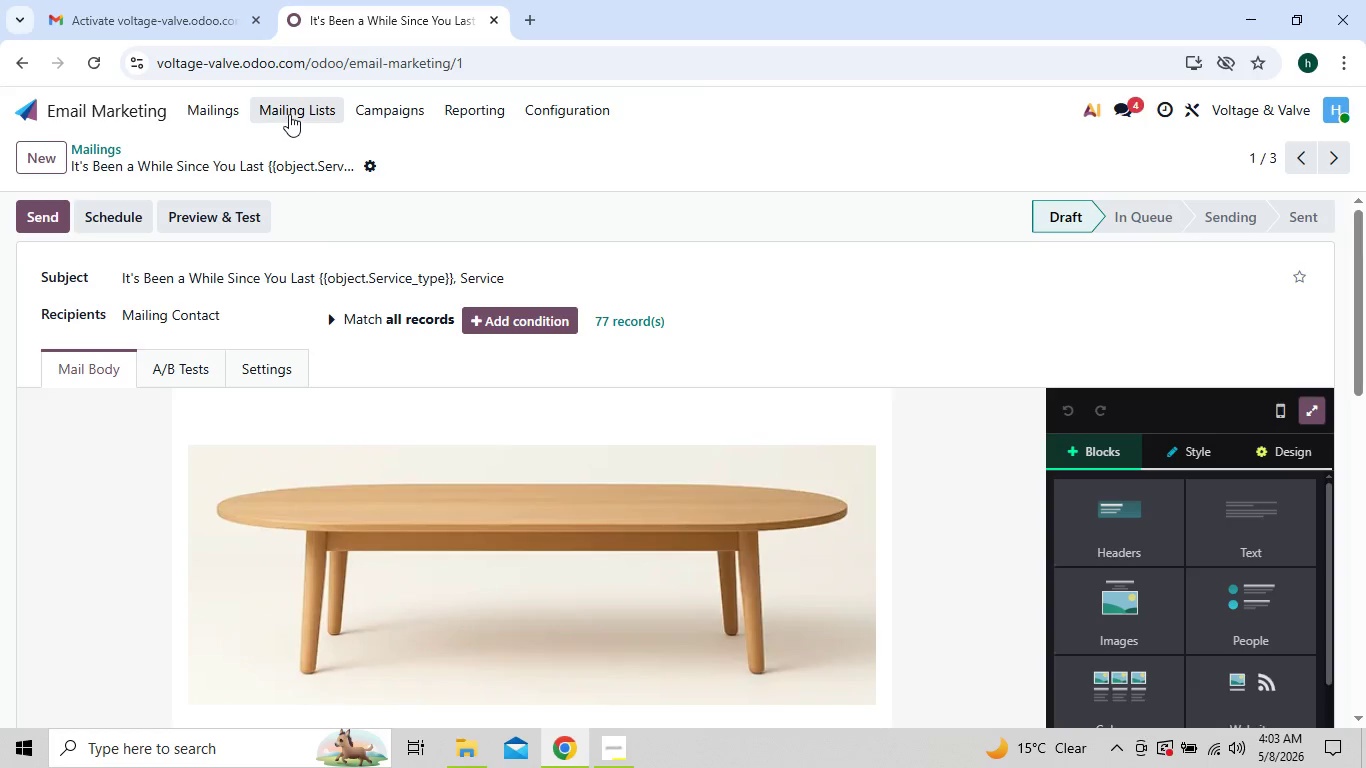 
left_click([291, 114])
 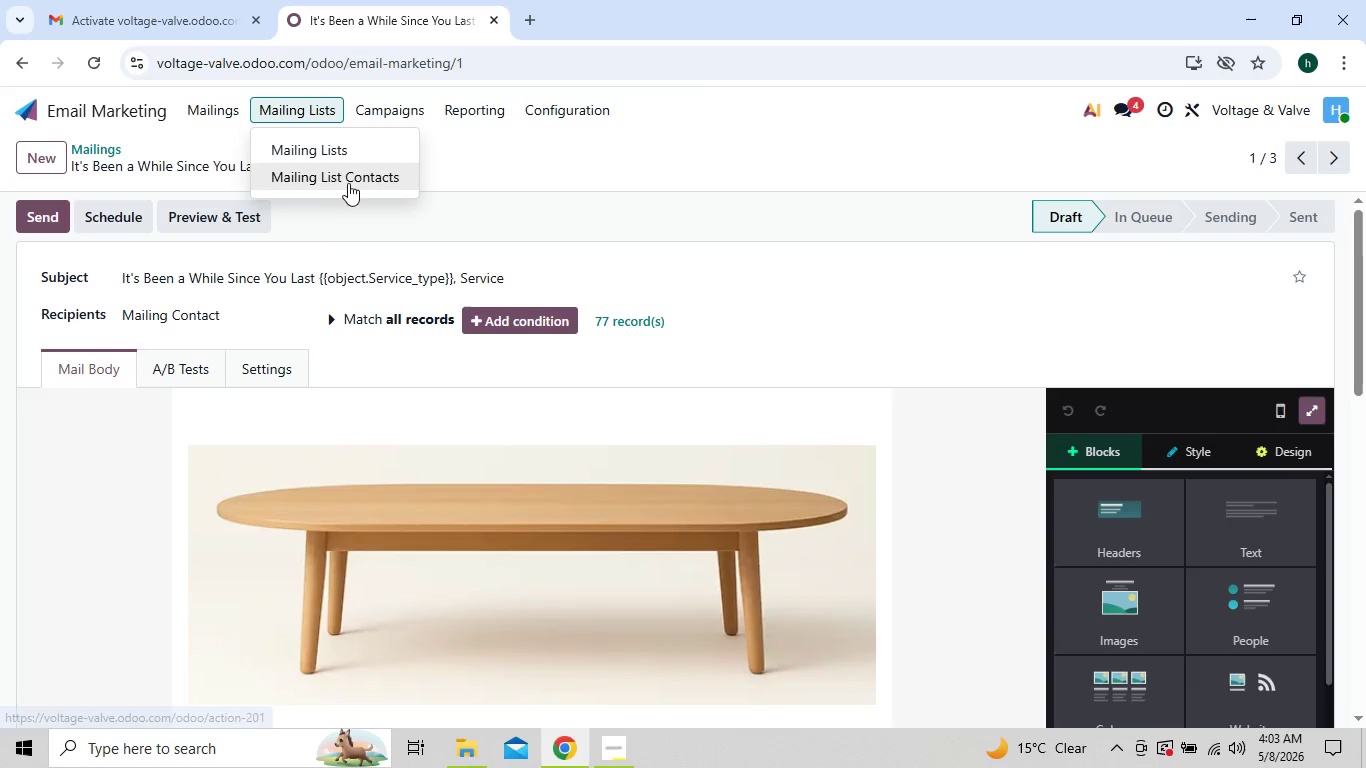 
left_click([349, 181])
 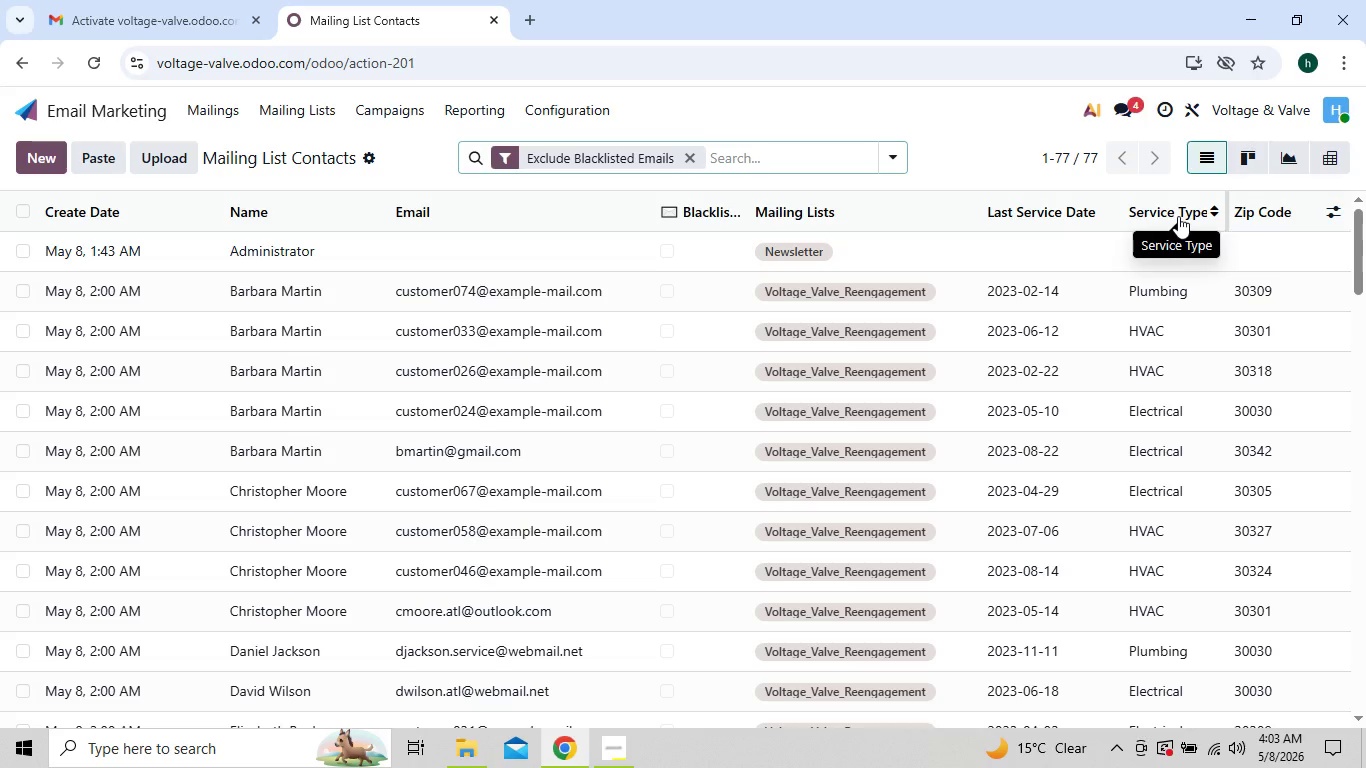 
wait(23.78)
 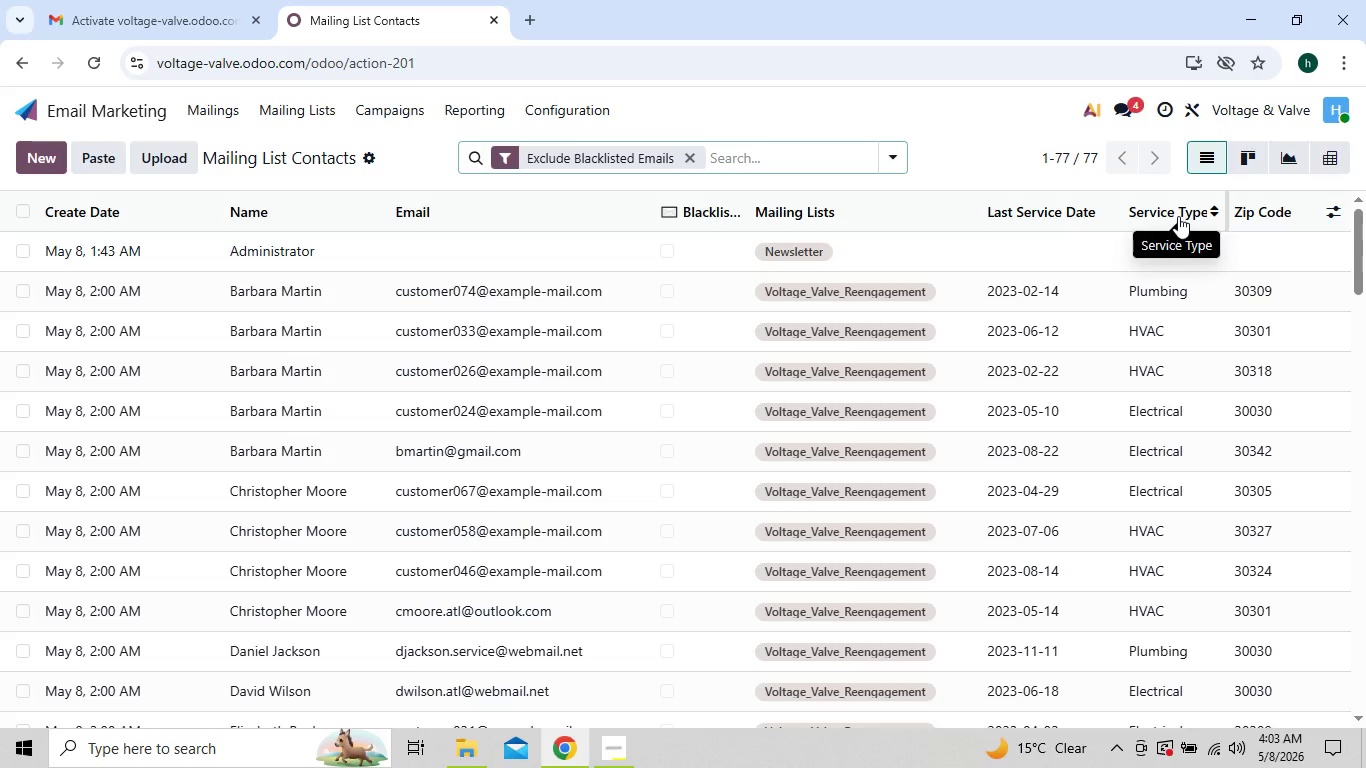 
left_click([1329, 213])
 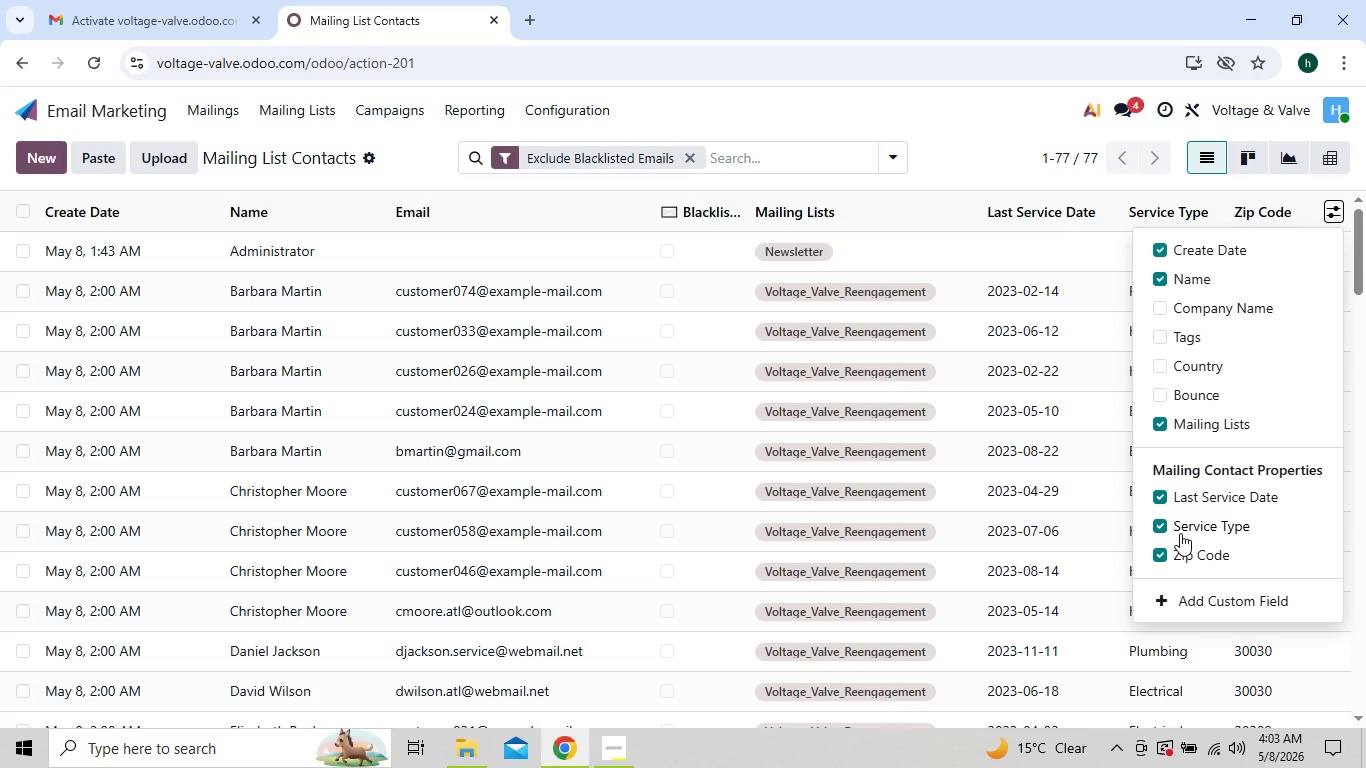 
wait(9.88)
 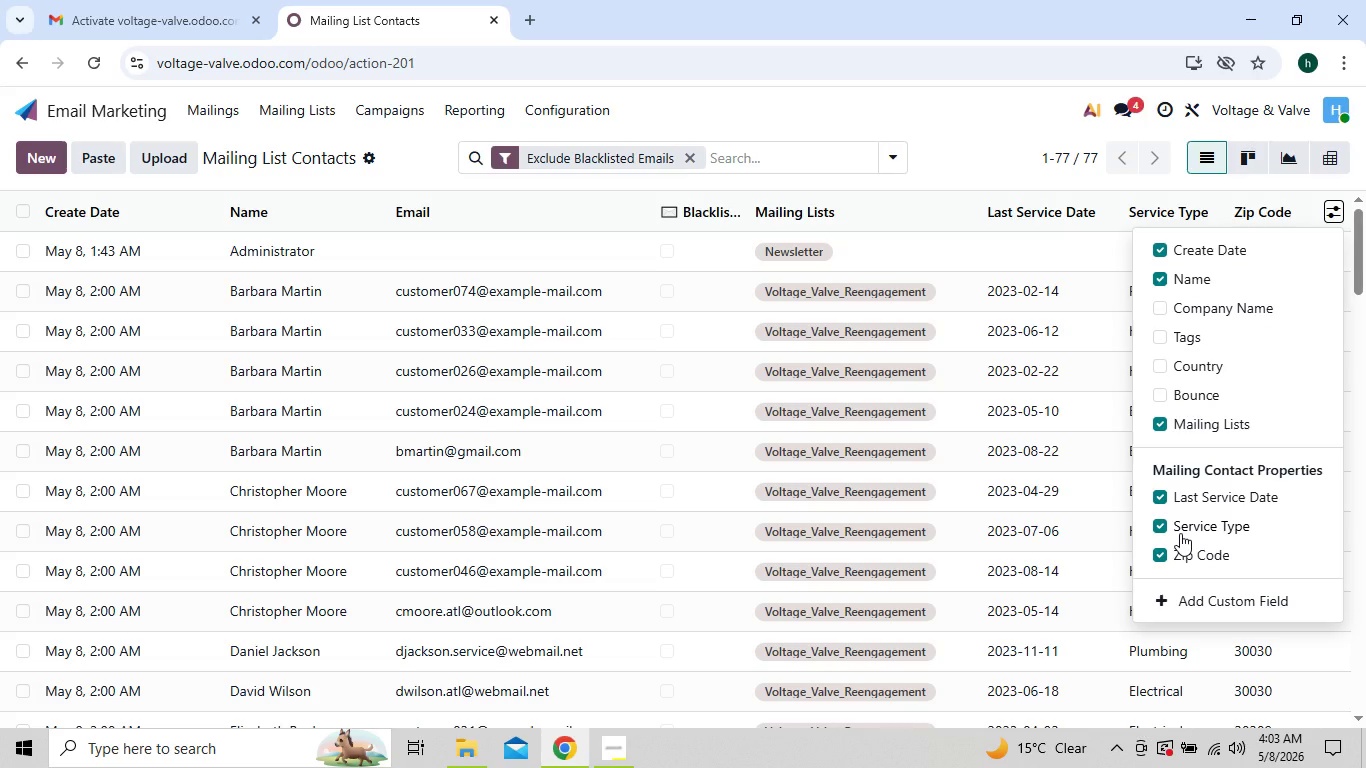 
left_click([309, 107])
 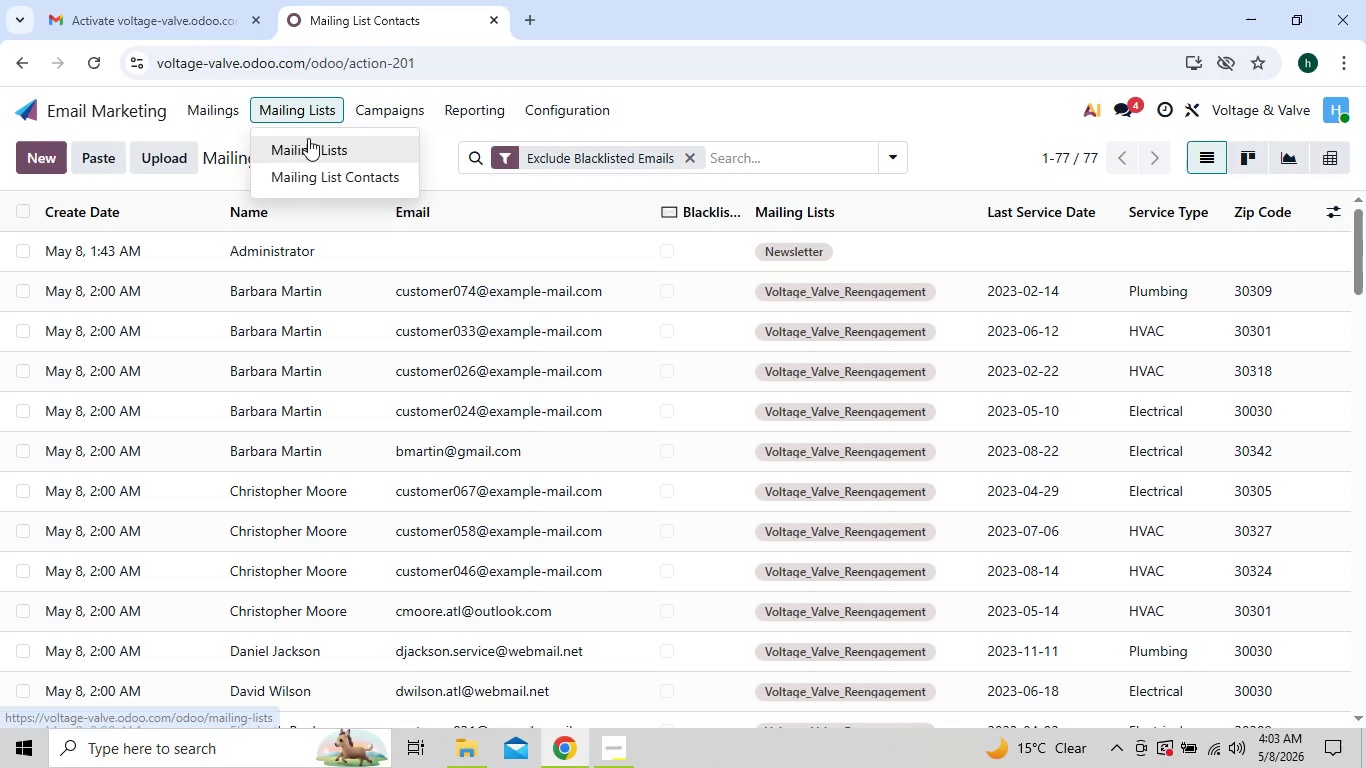 
left_click([308, 138])
 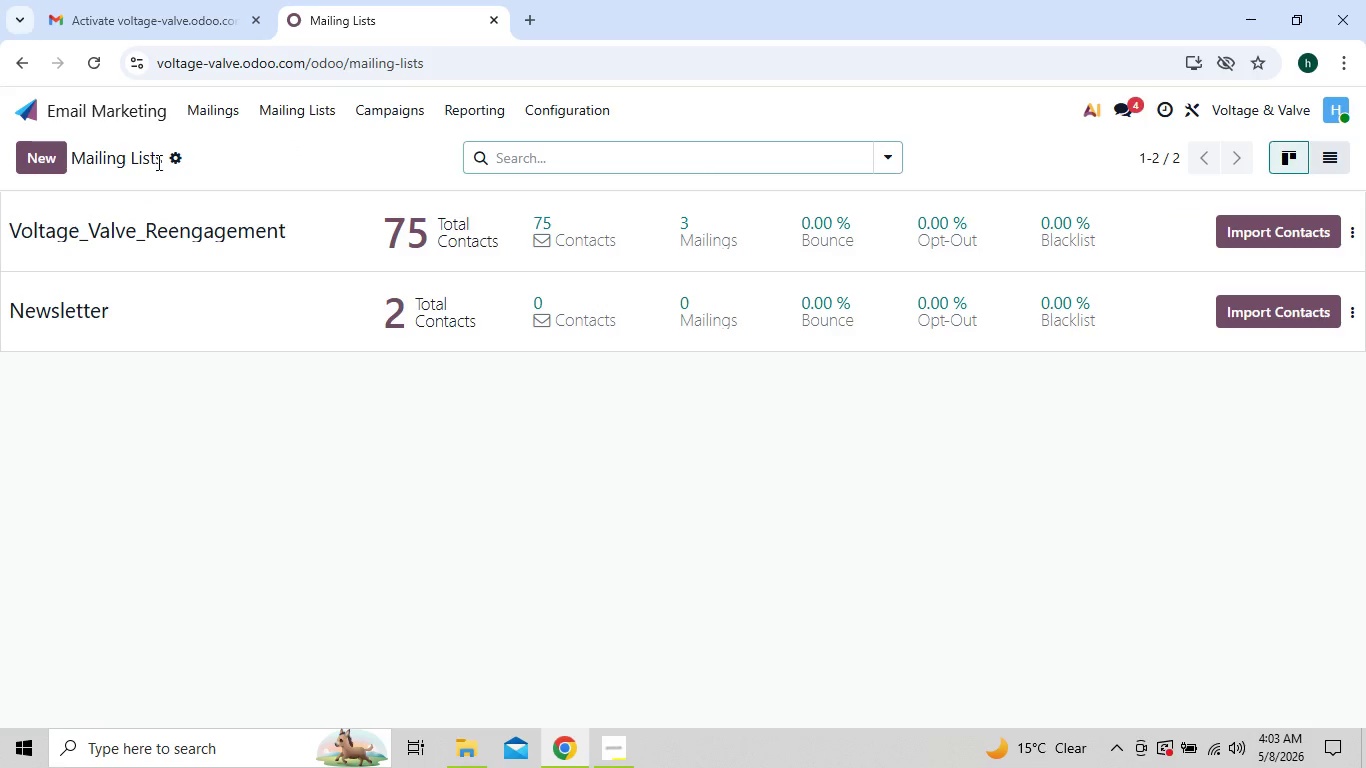 
left_click([170, 163])
 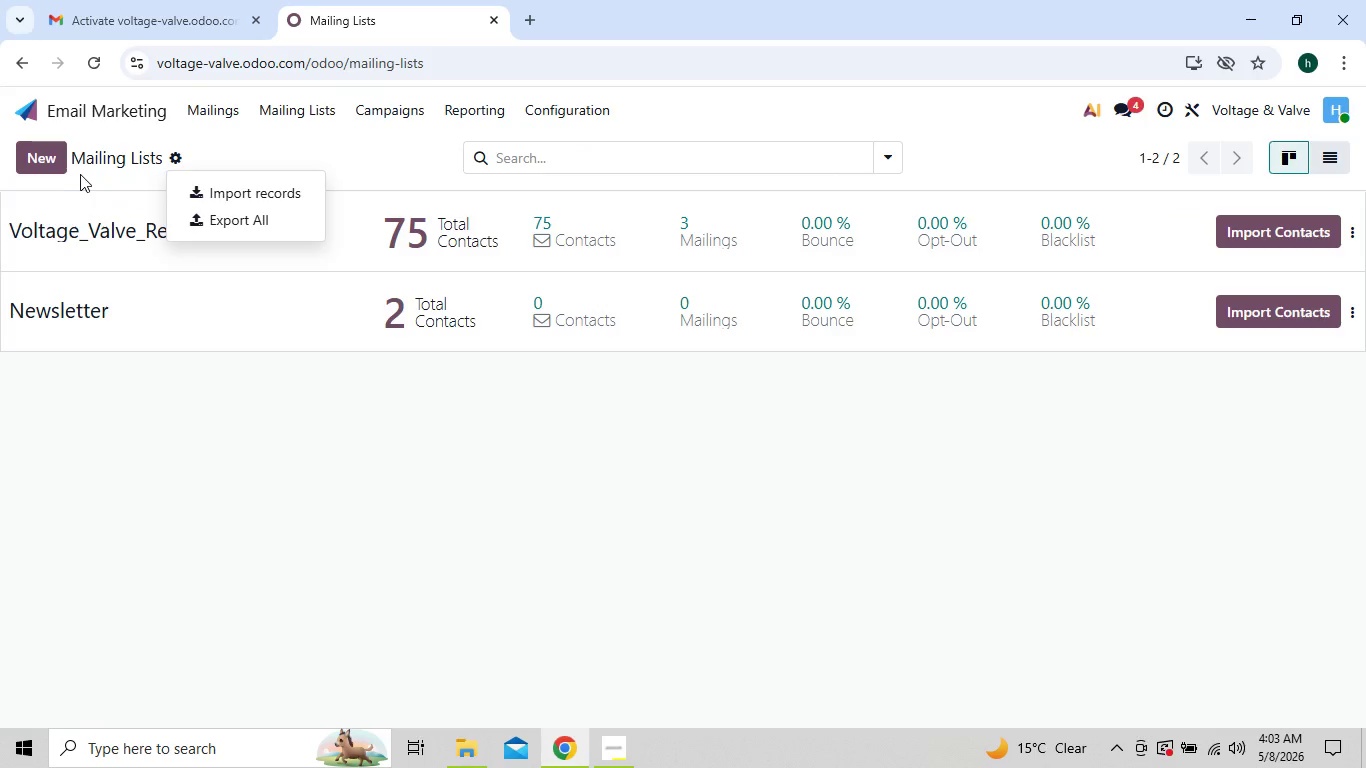 
left_click([43, 161])
 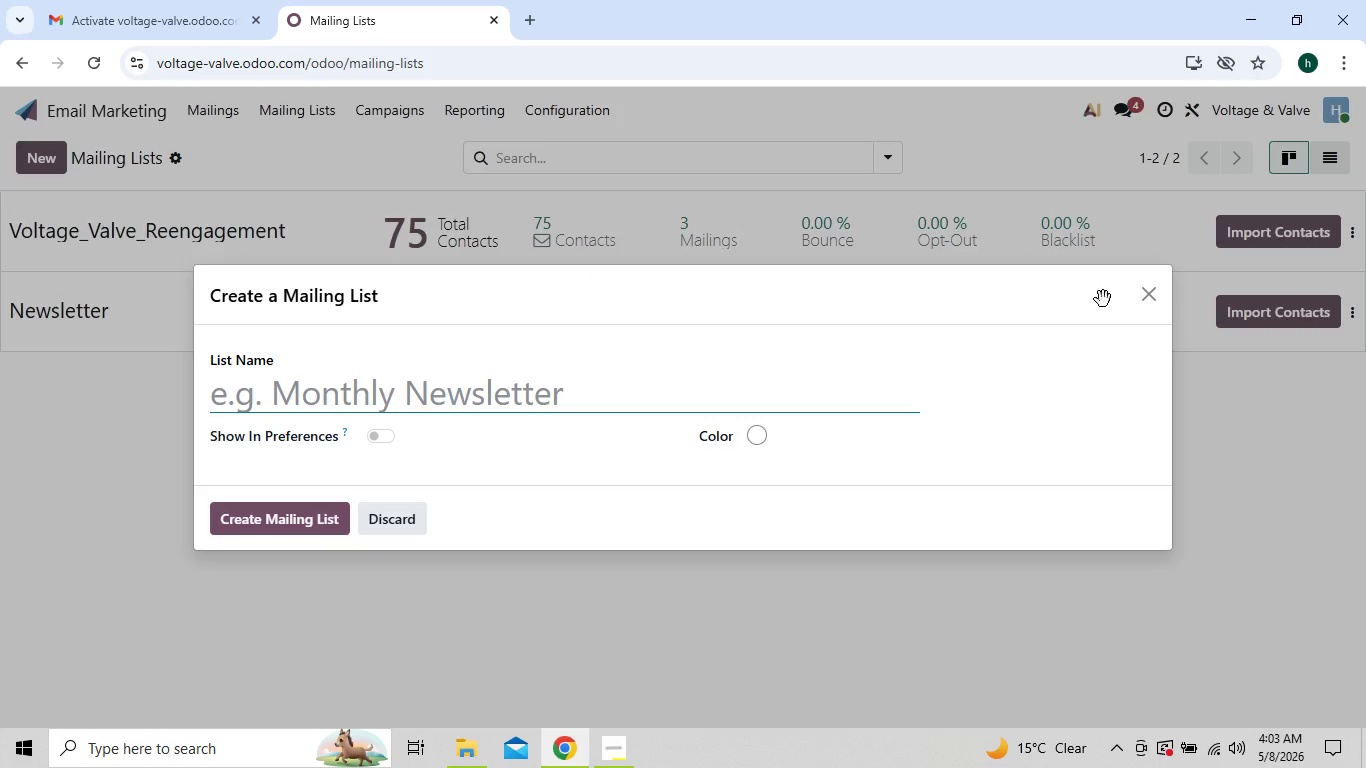 
left_click([1148, 302])
 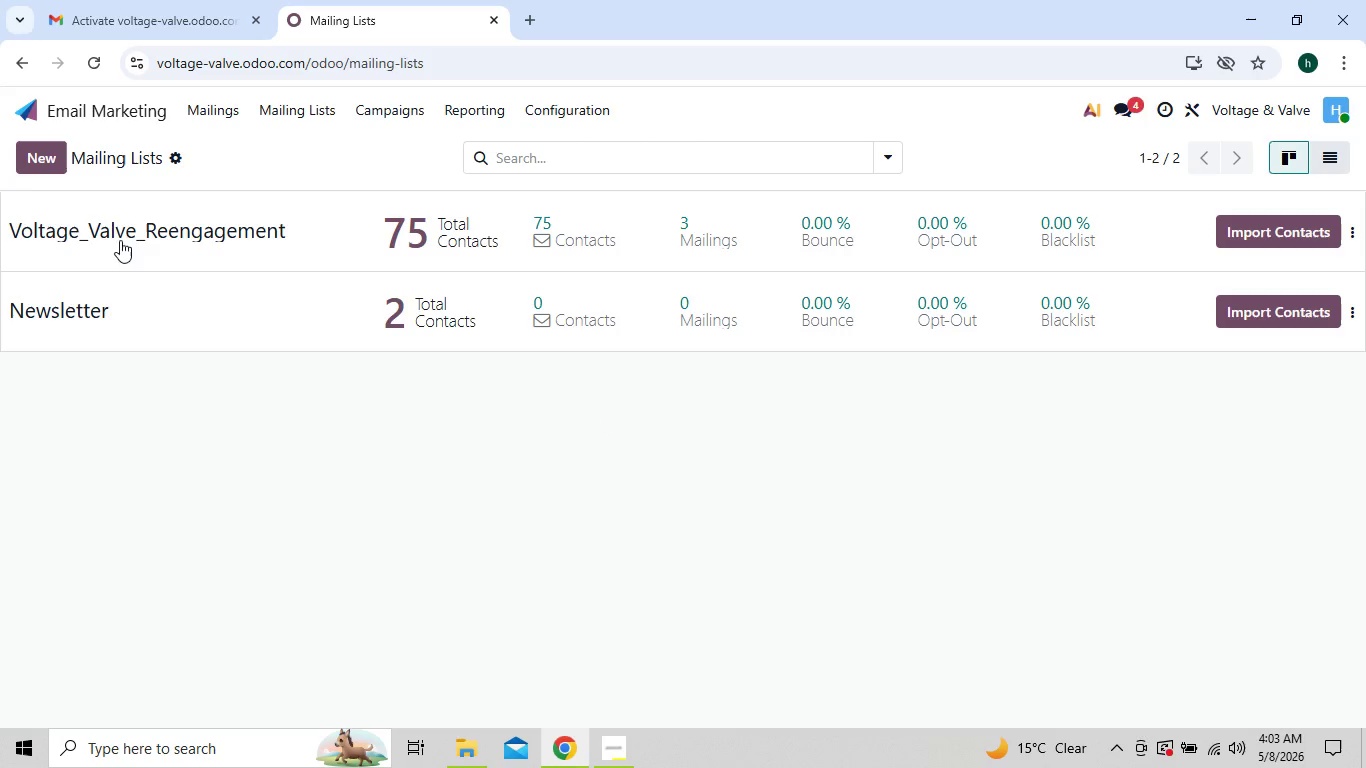 
left_click([52, 161])
 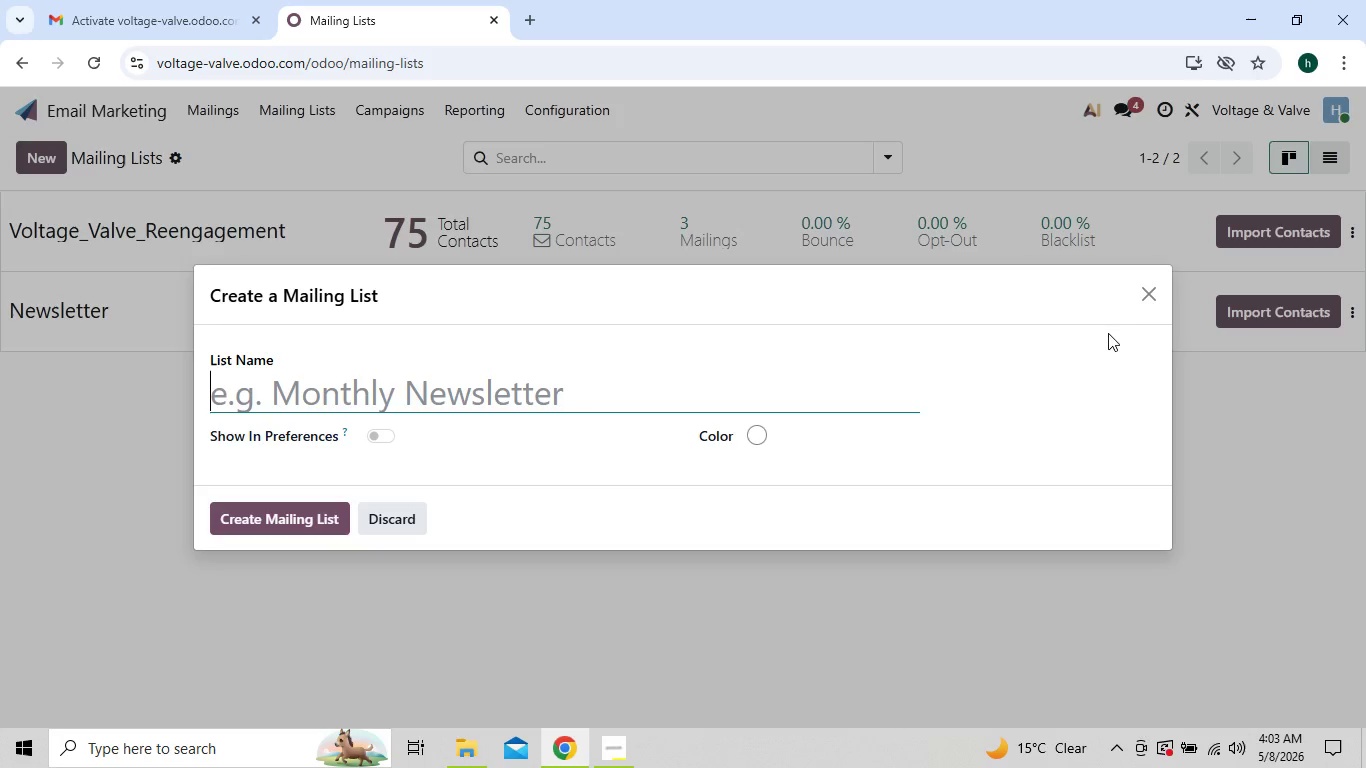 
left_click([1153, 293])
 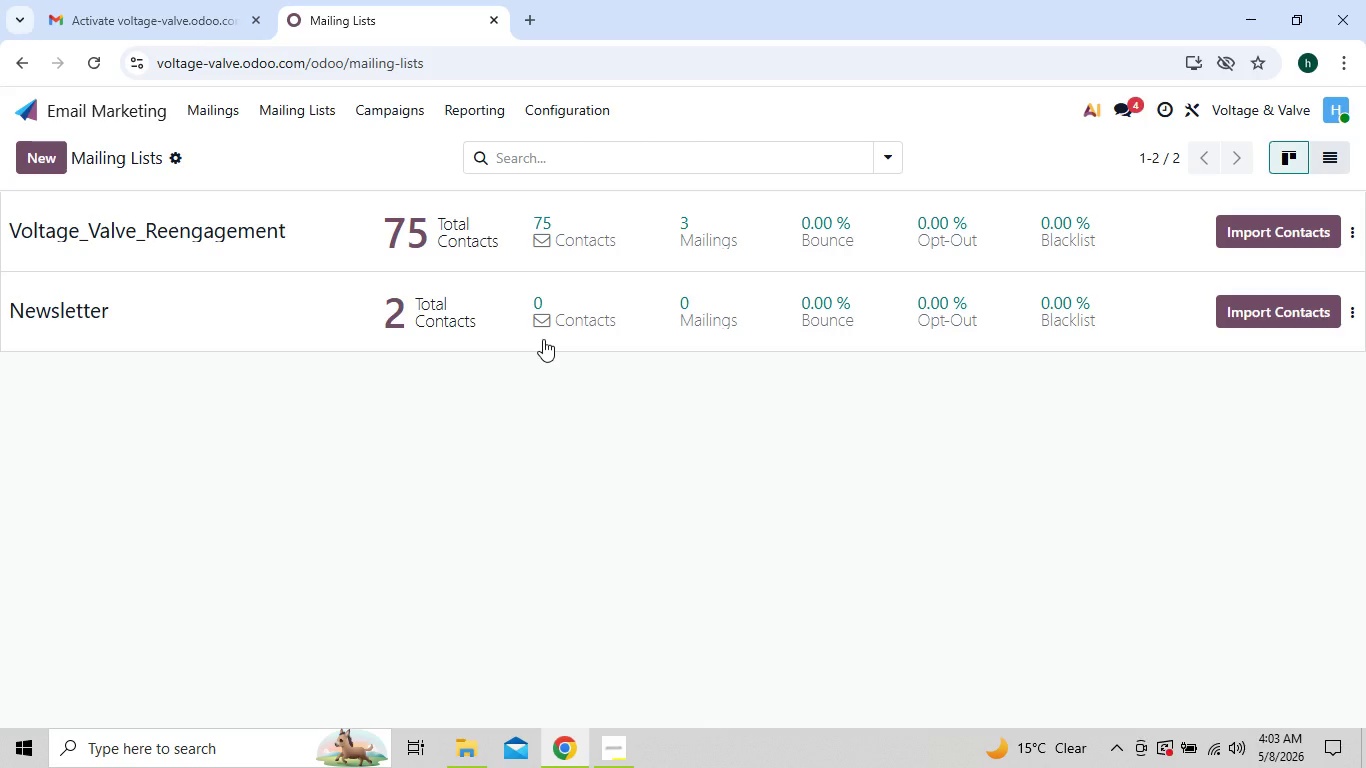 
double_click([543, 339])
 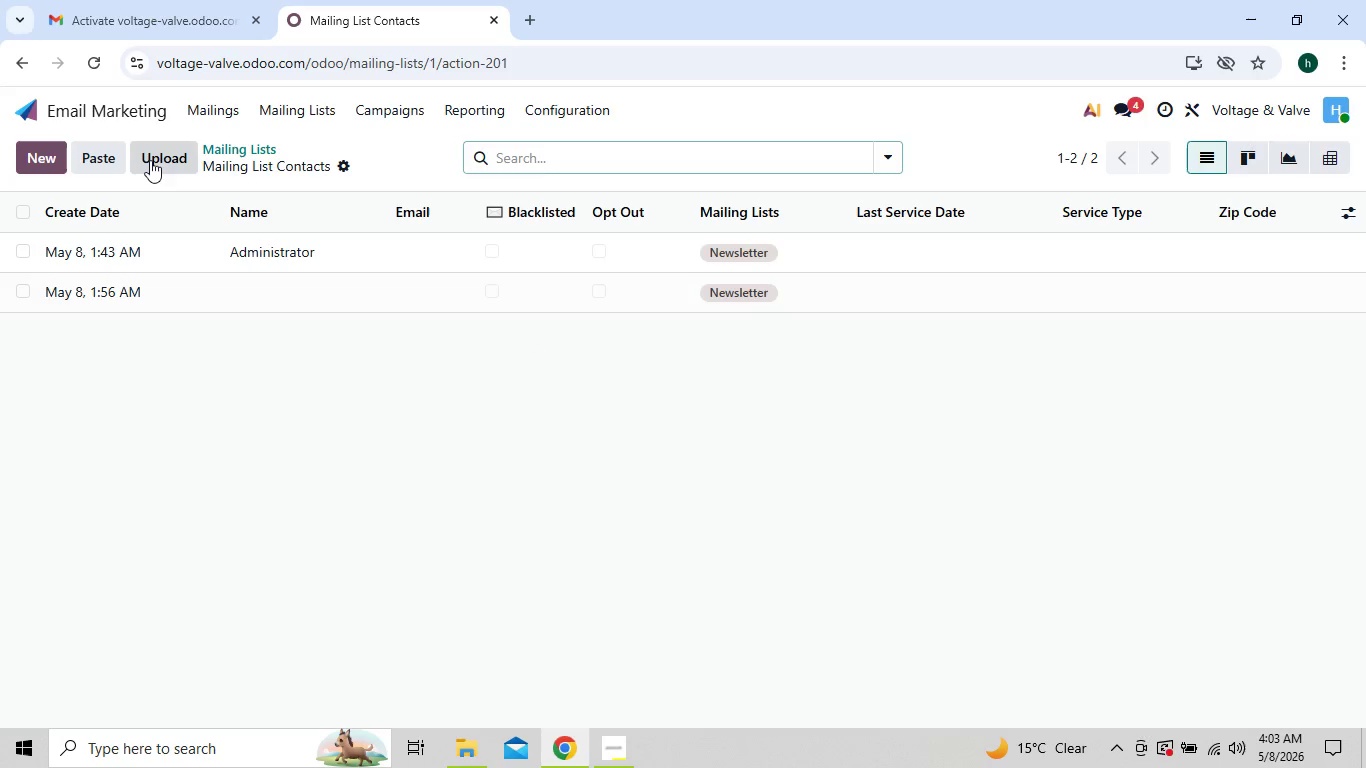 
left_click([54, 162])
 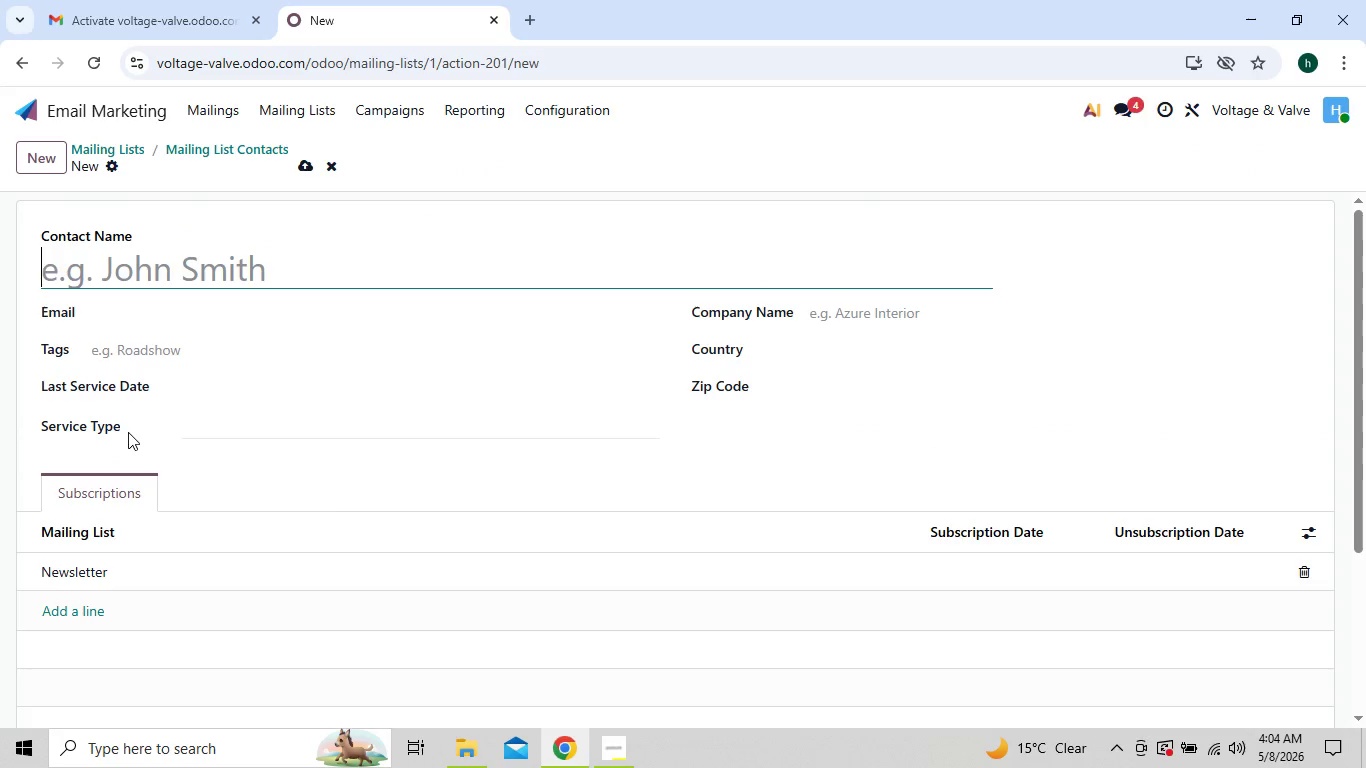 
wait(5.03)
 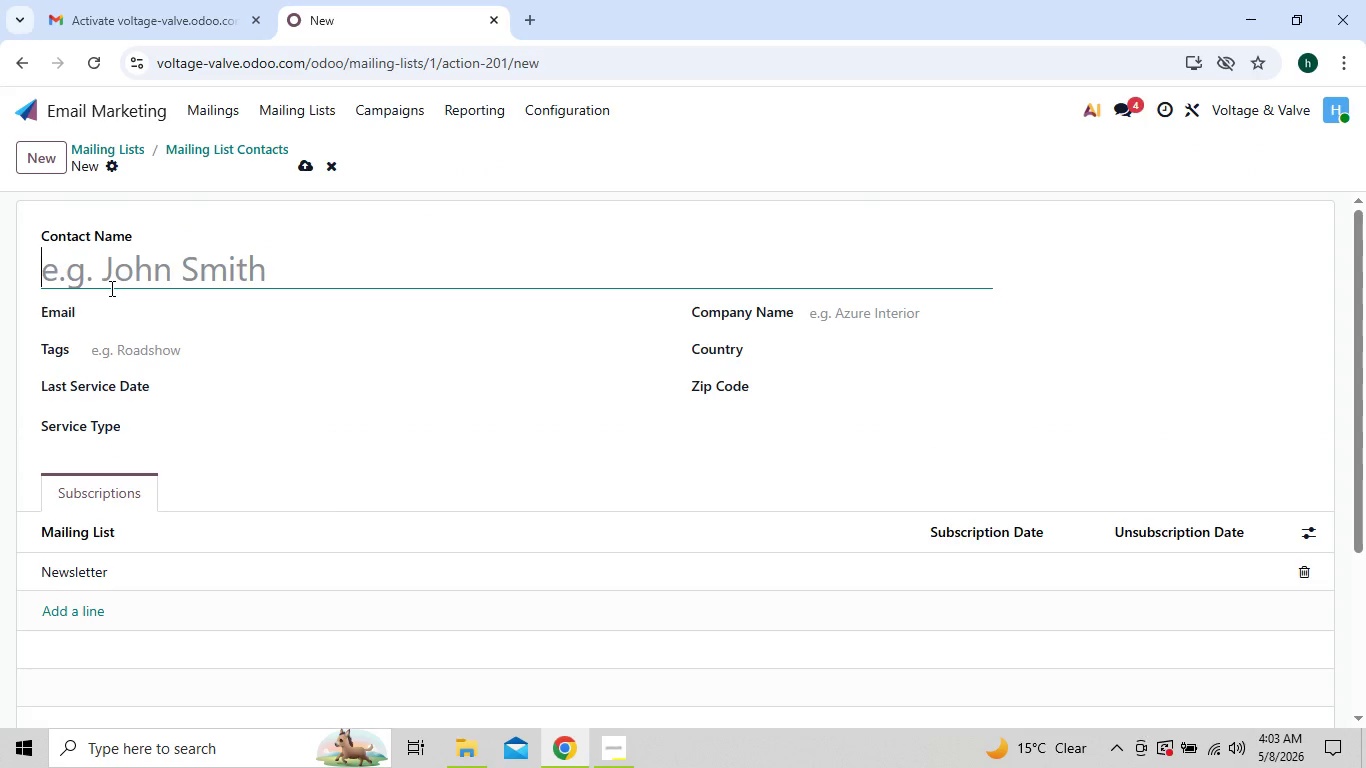 
left_click([95, 426])
 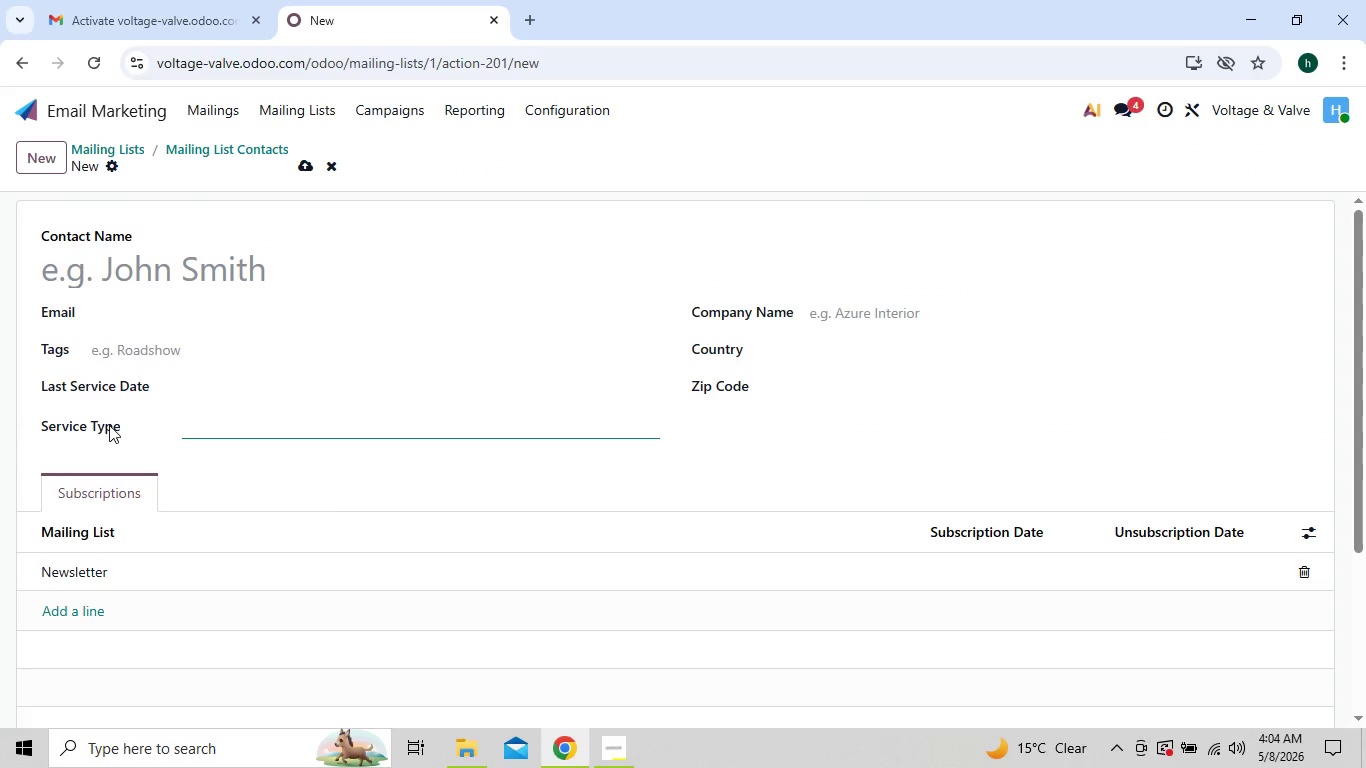 
left_click([110, 425])
 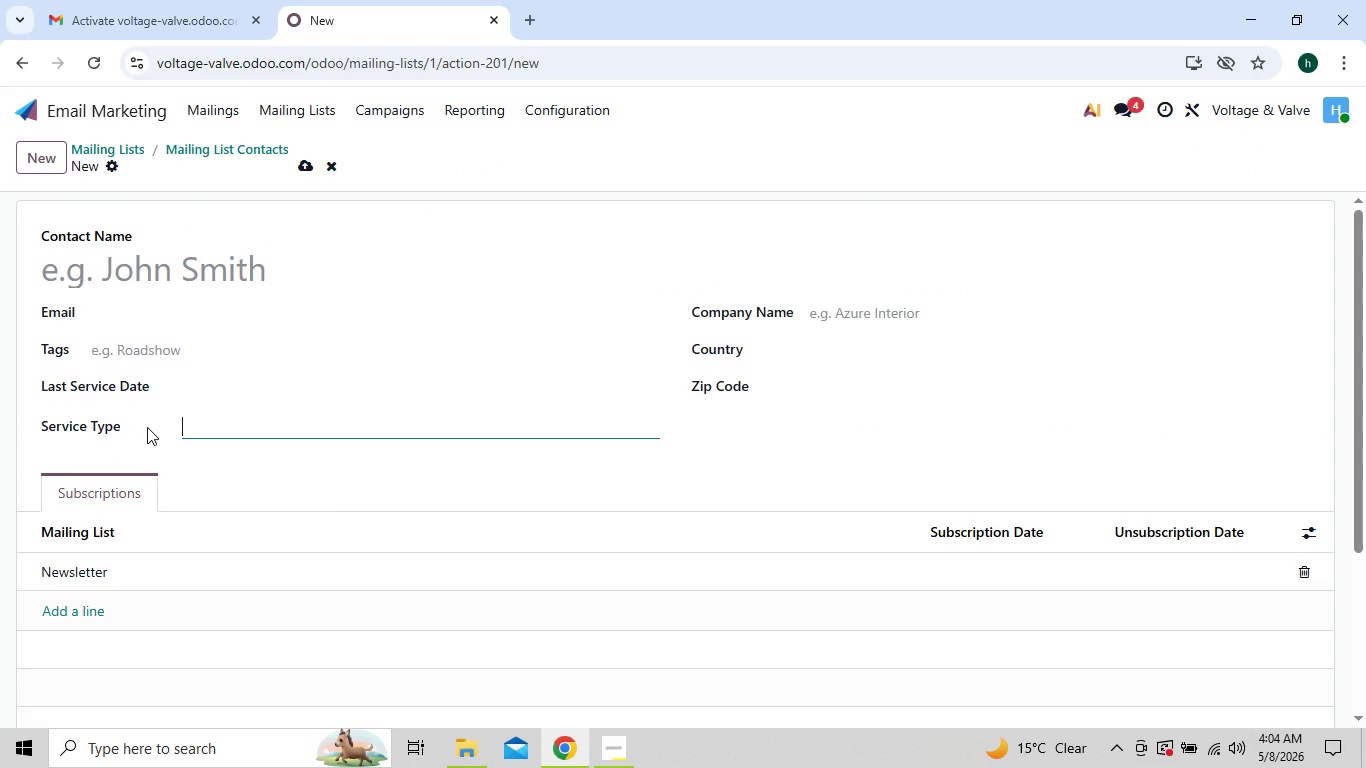 
left_click([147, 427])
 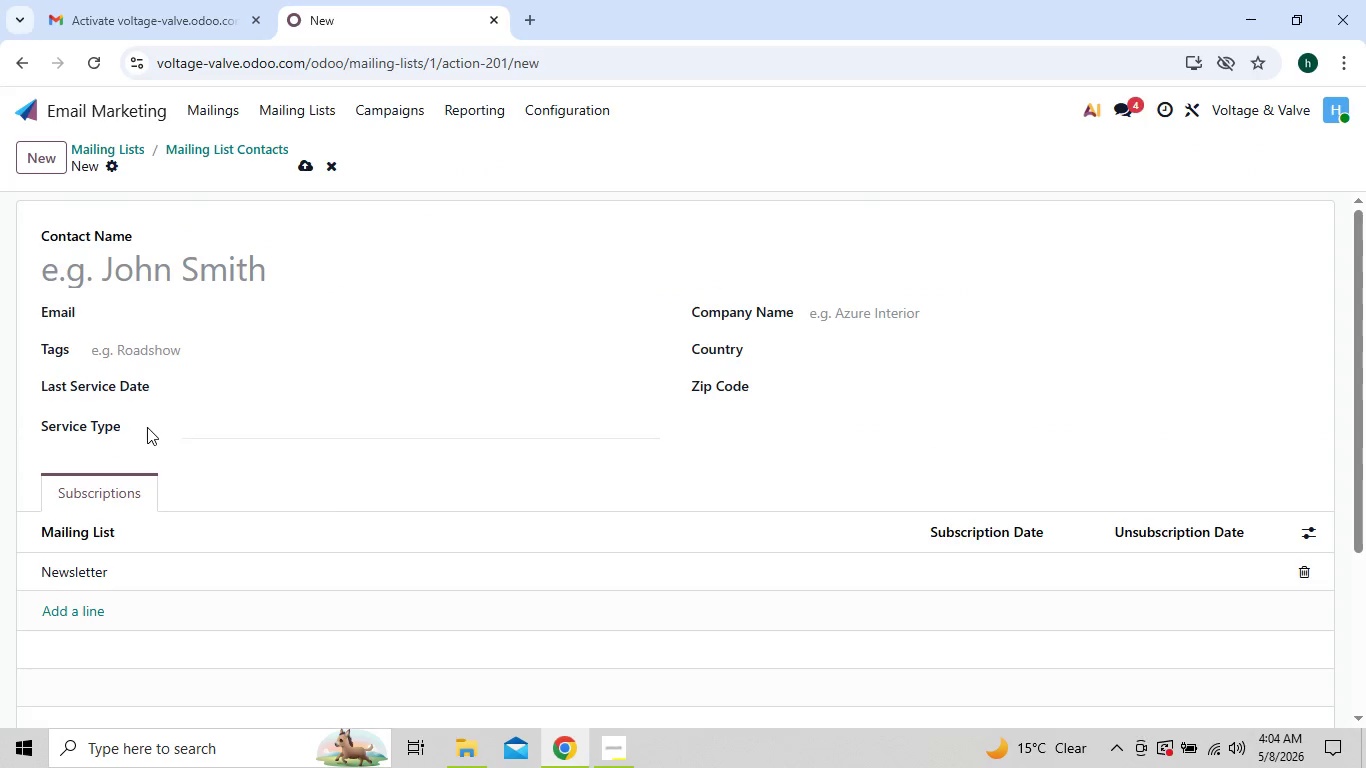 
double_click([147, 427])
 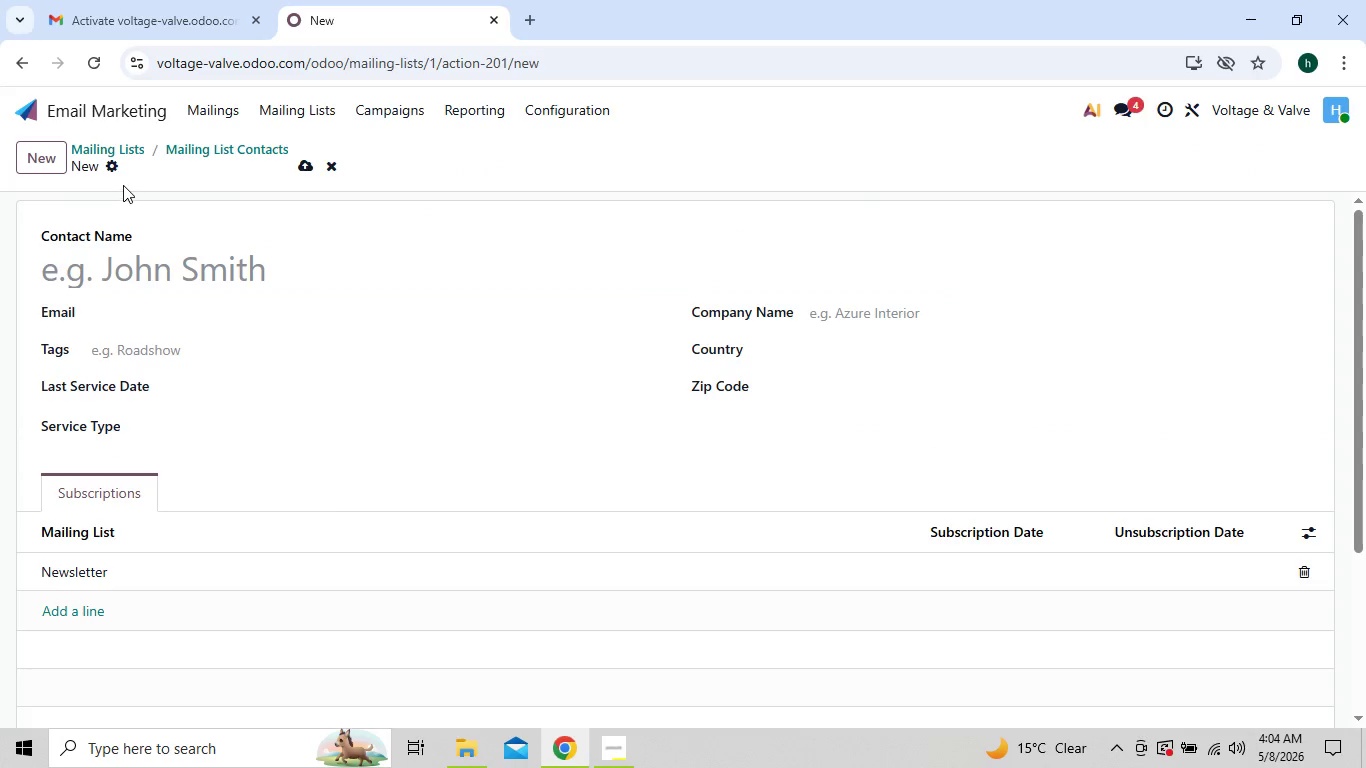 
left_click([108, 175])
 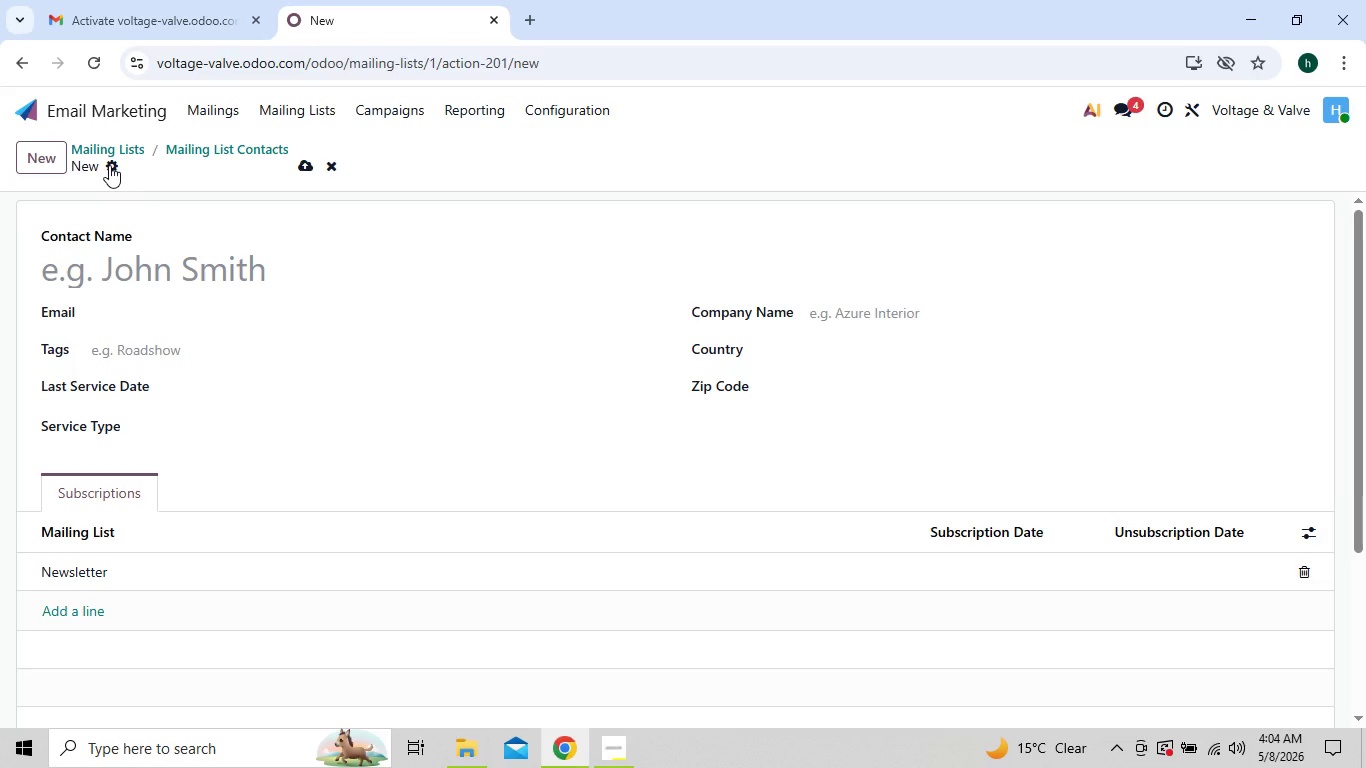 
left_click([109, 165])
 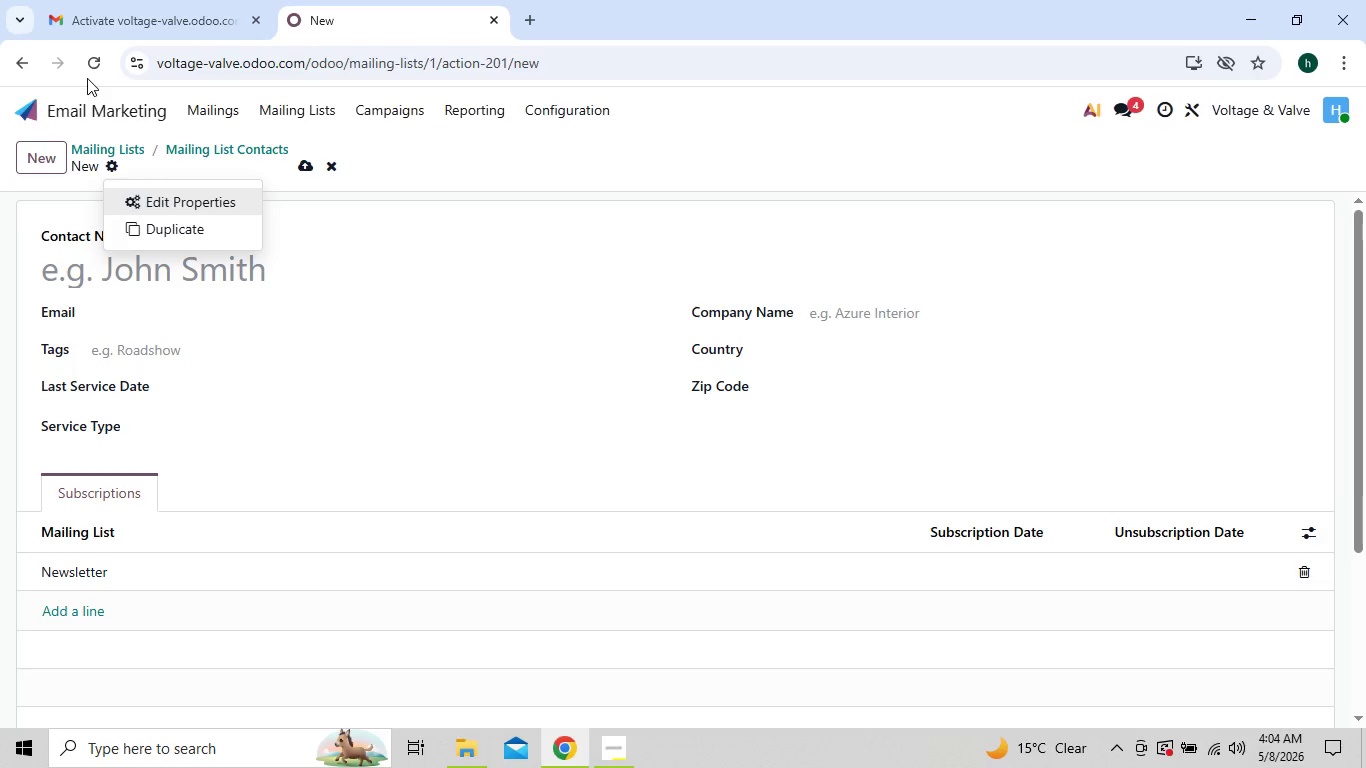 
left_click([24, 67])
 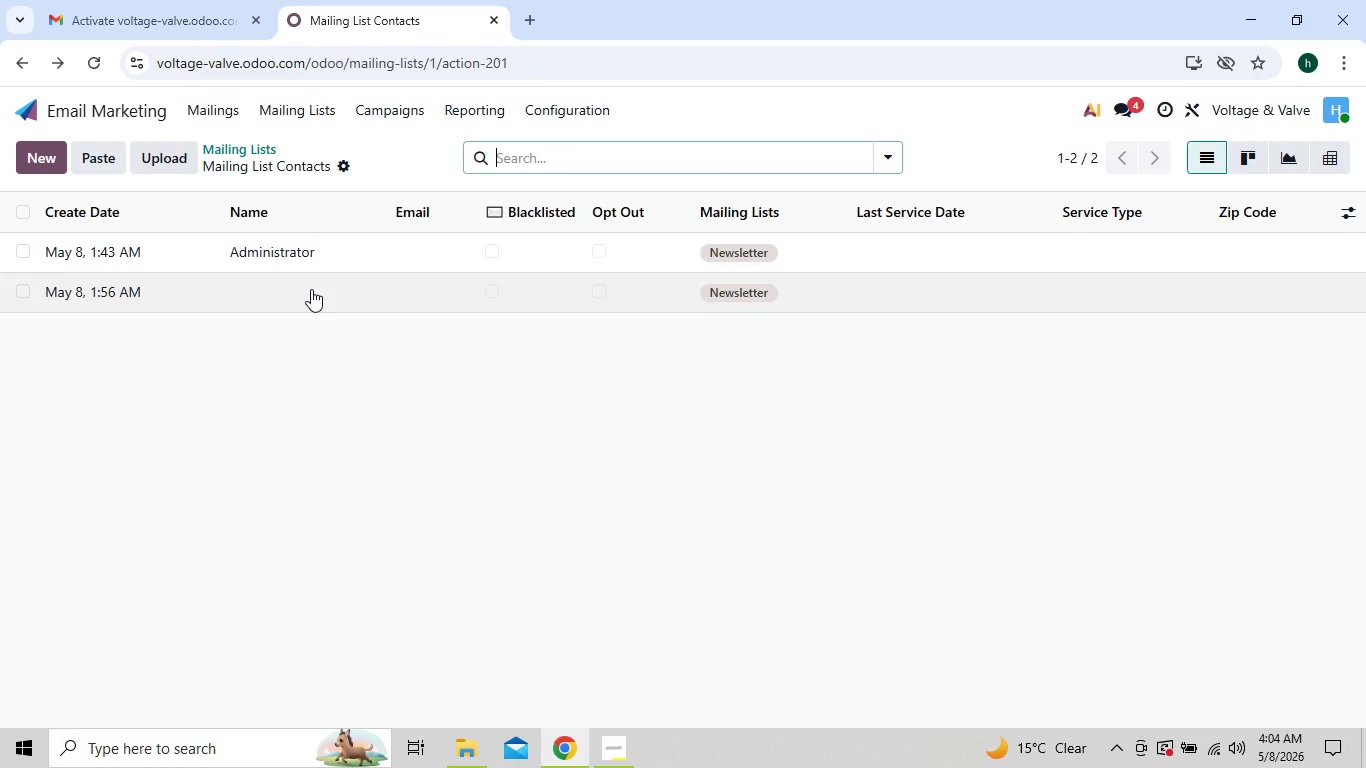 
left_click([312, 266])
 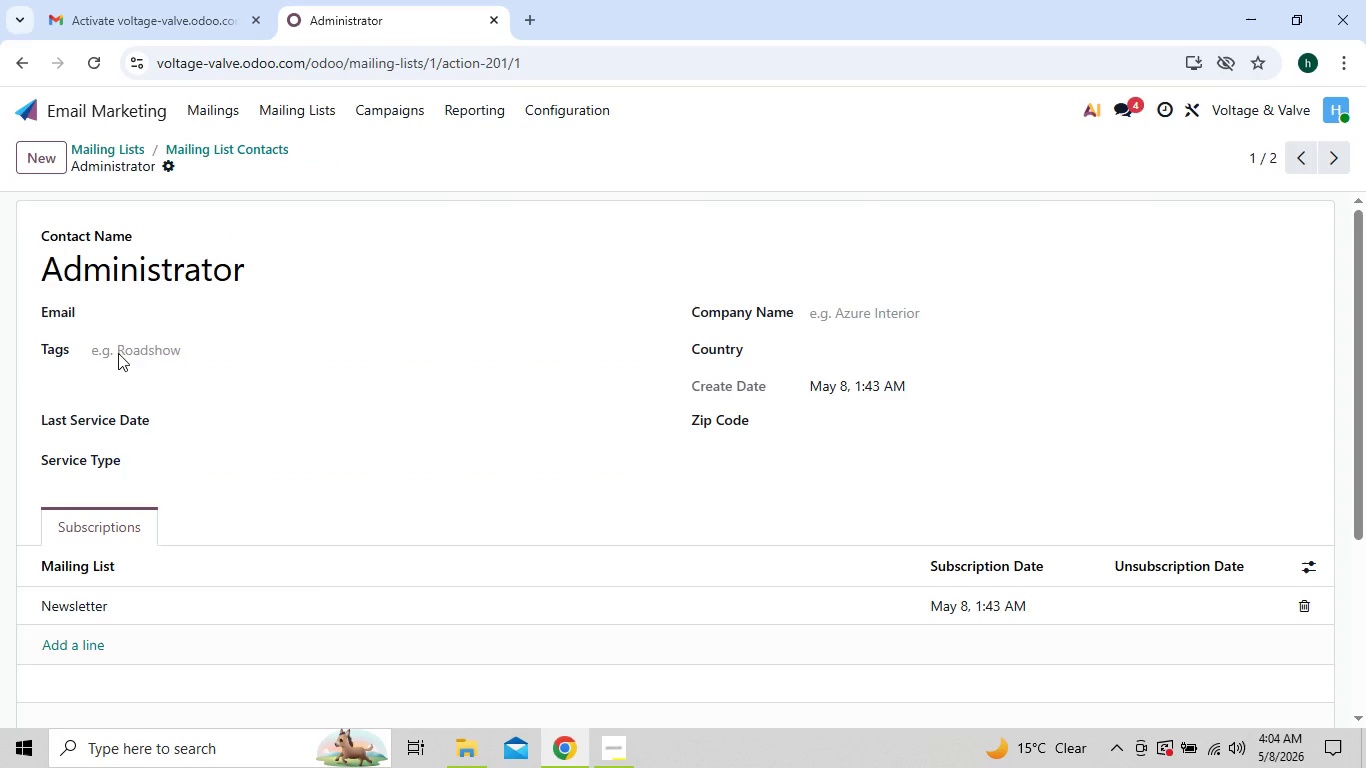 
left_click([170, 160])
 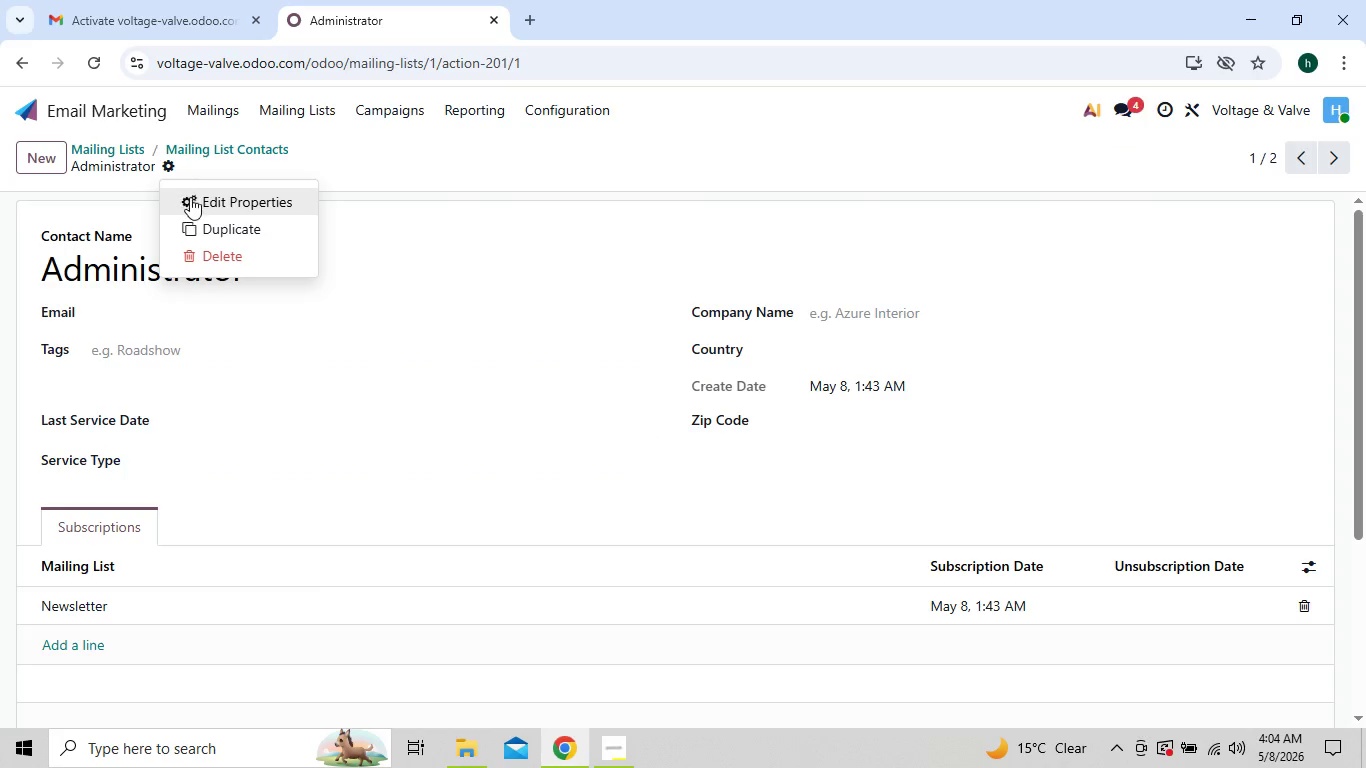 
left_click([190, 197])
 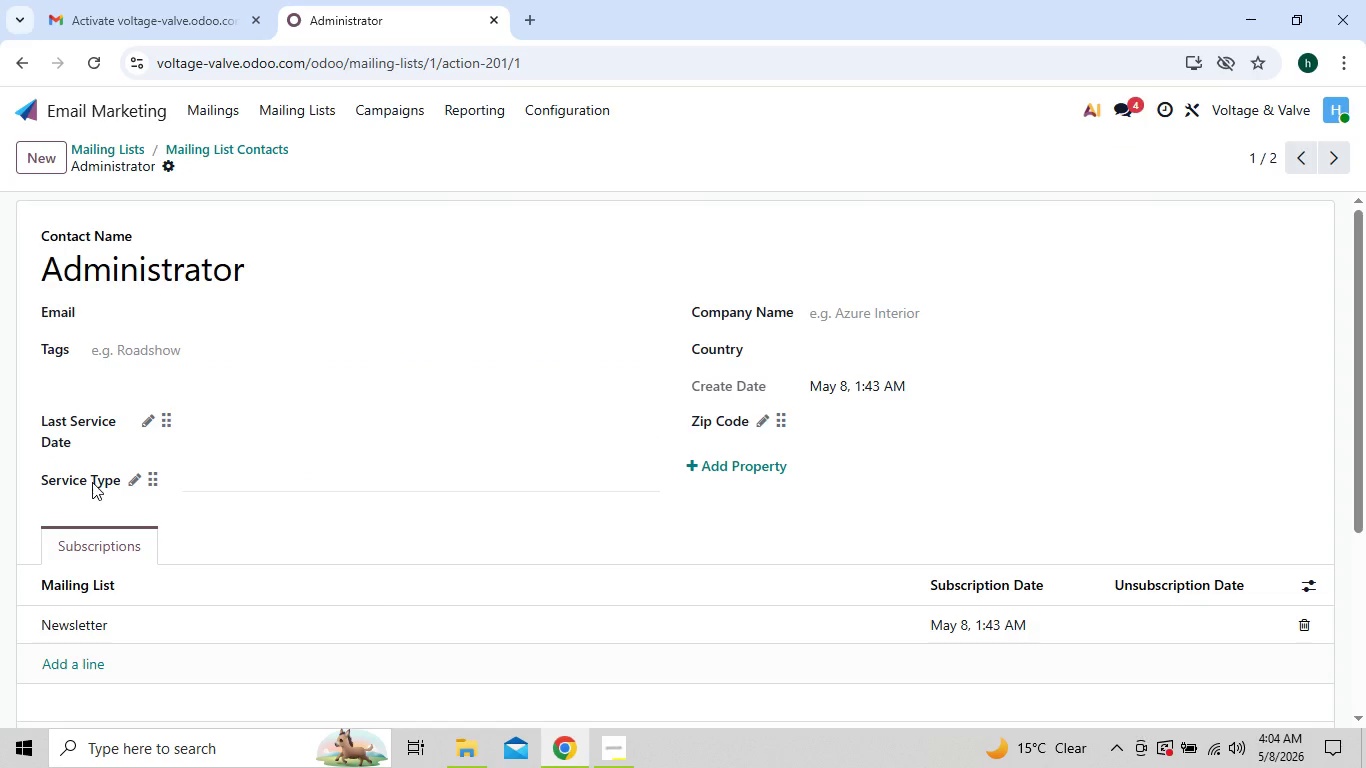 
left_click([134, 479])
 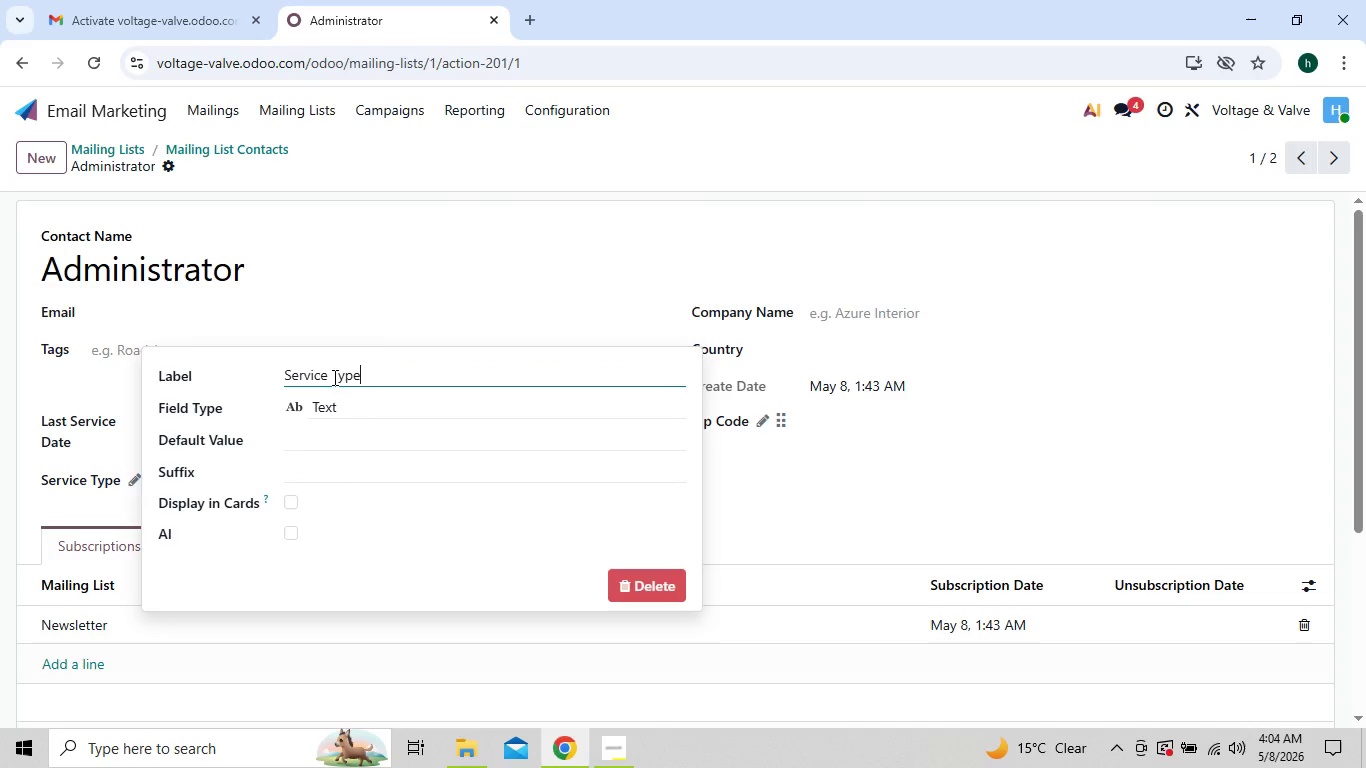 
left_click([333, 376])
 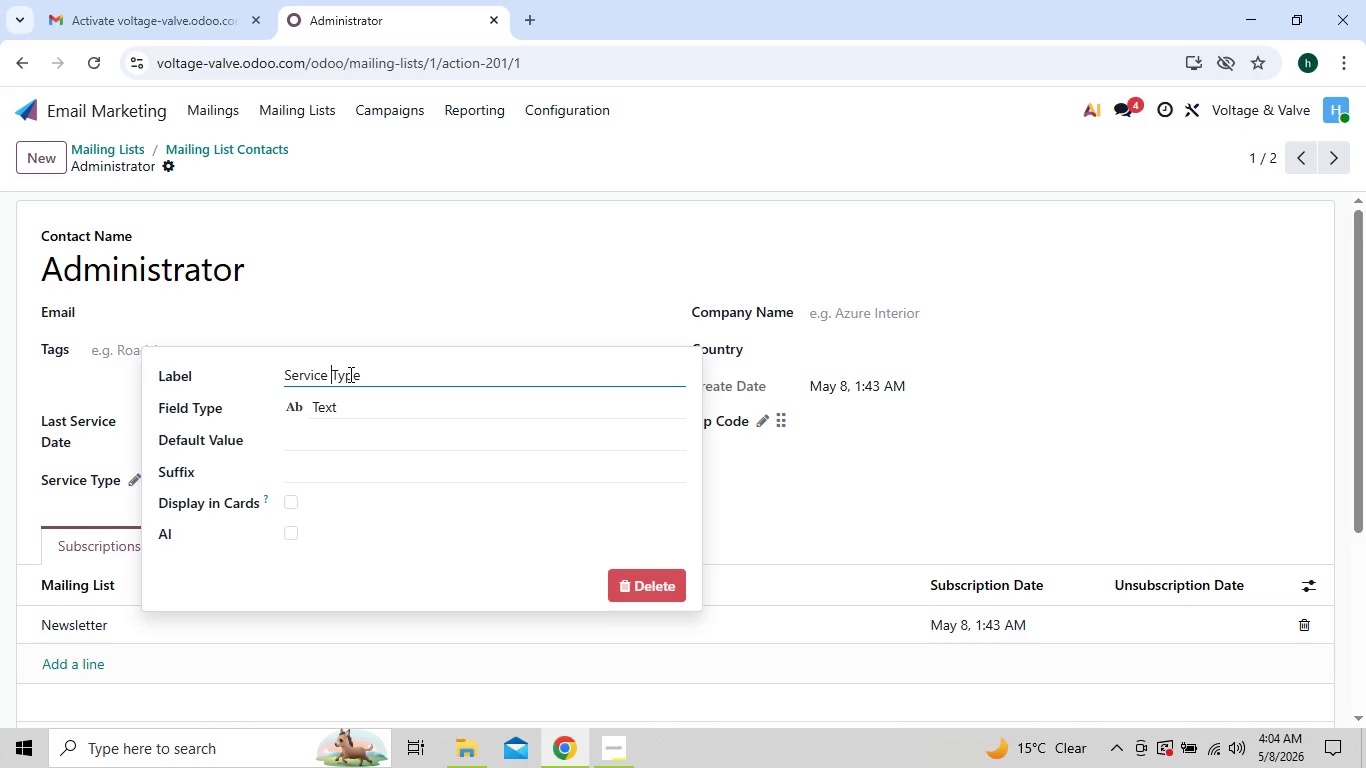 
wait(5.64)
 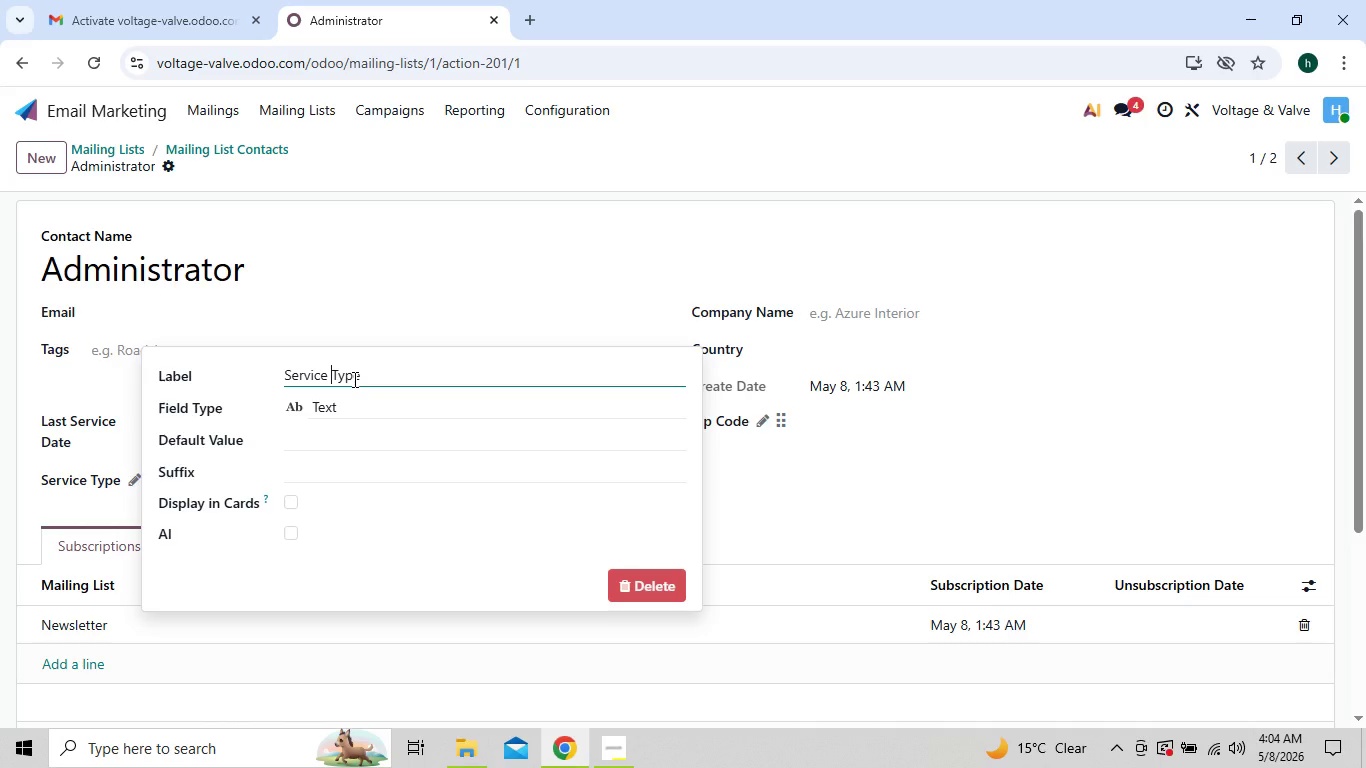 
key(Backspace)
 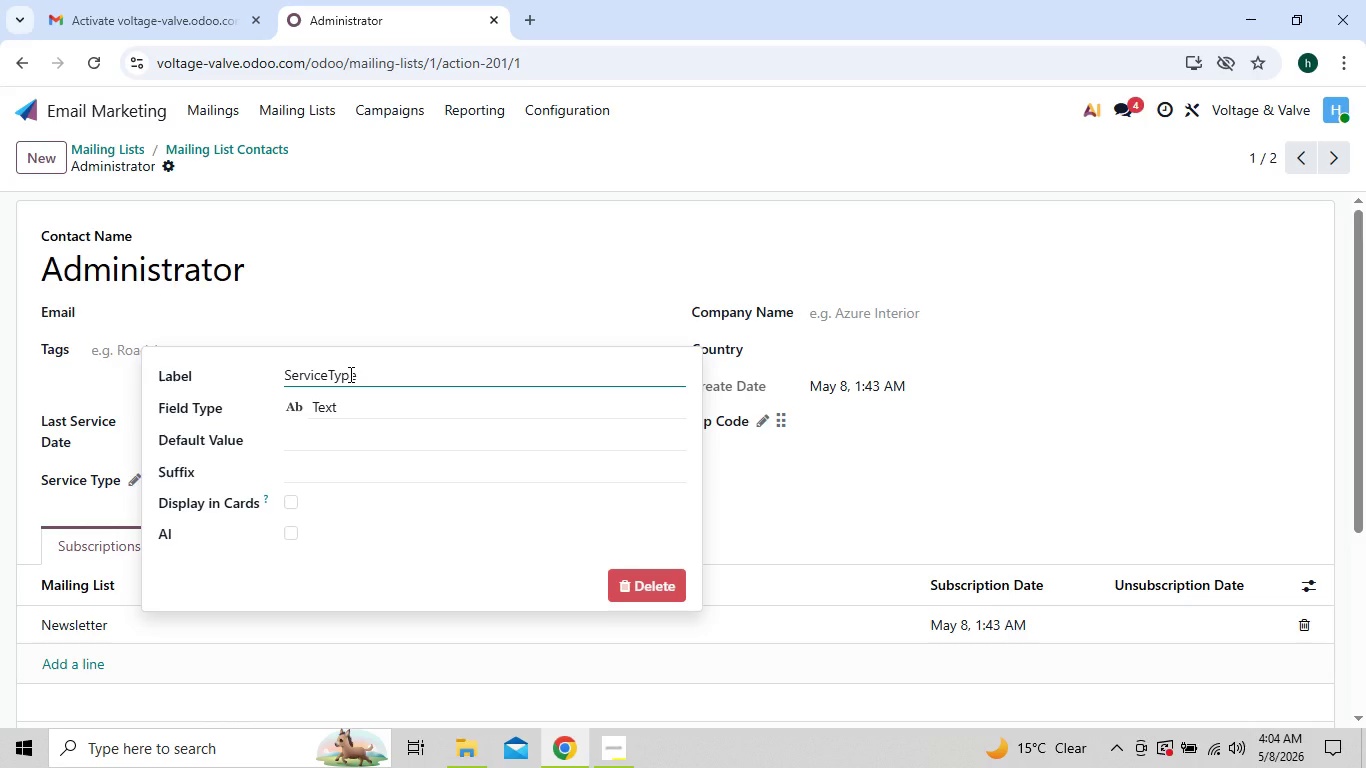 
key(Shift+Minus)
 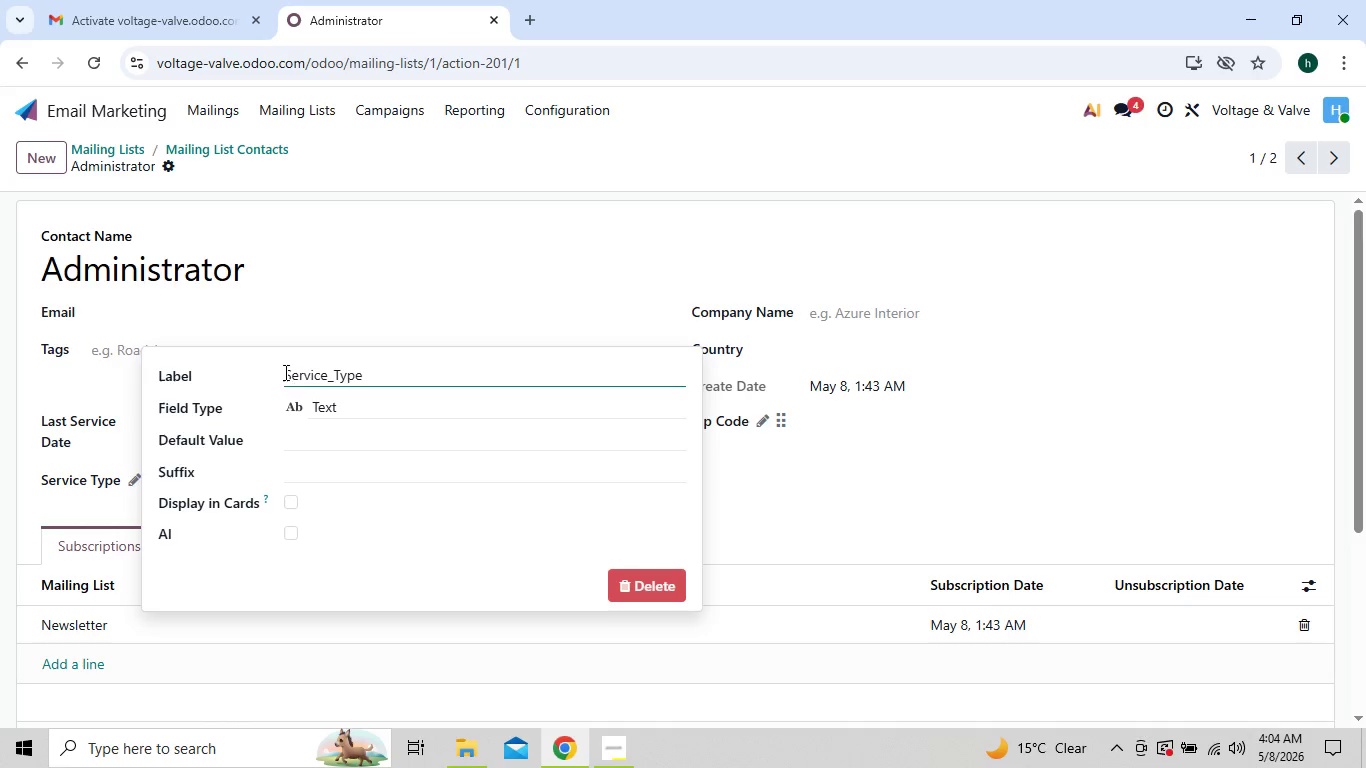 
left_click_drag(start_coordinate=[284, 372], to_coordinate=[366, 362])
 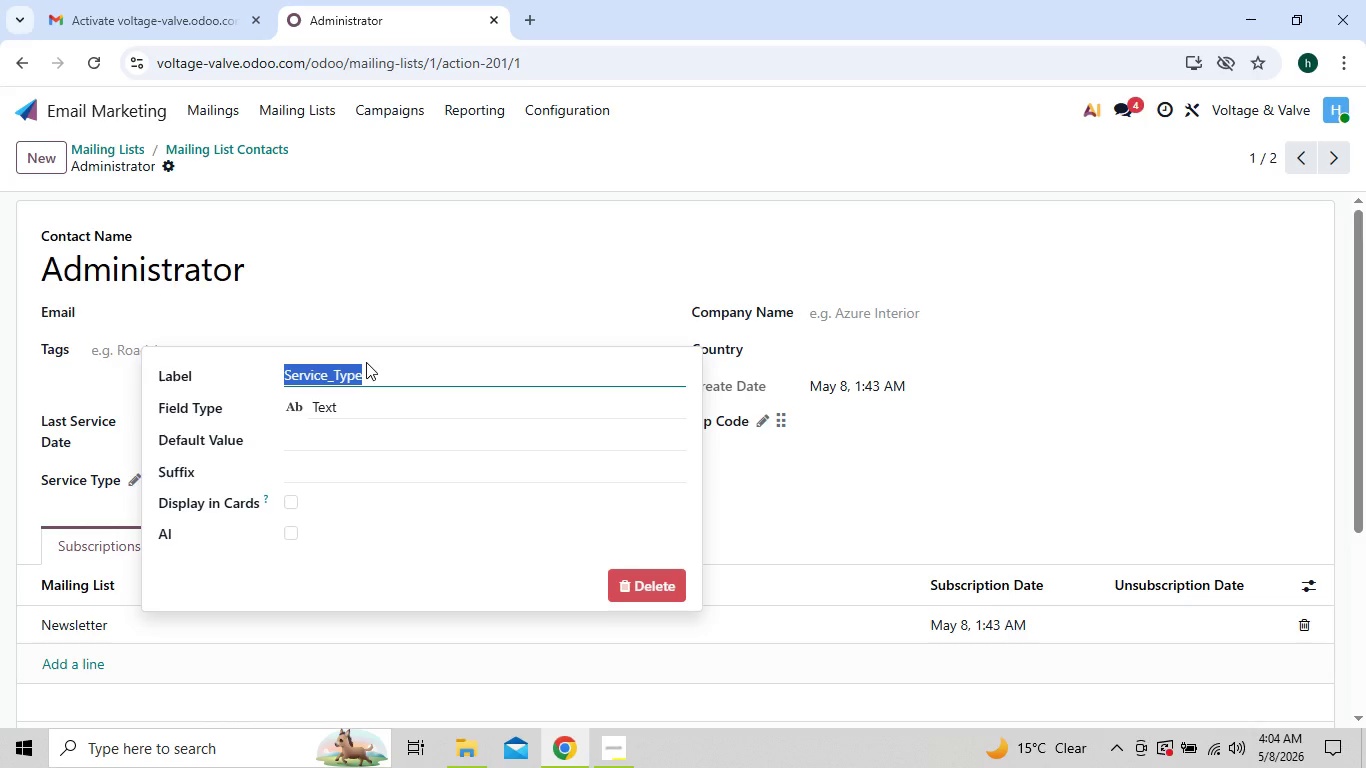 
key(Control+C)
 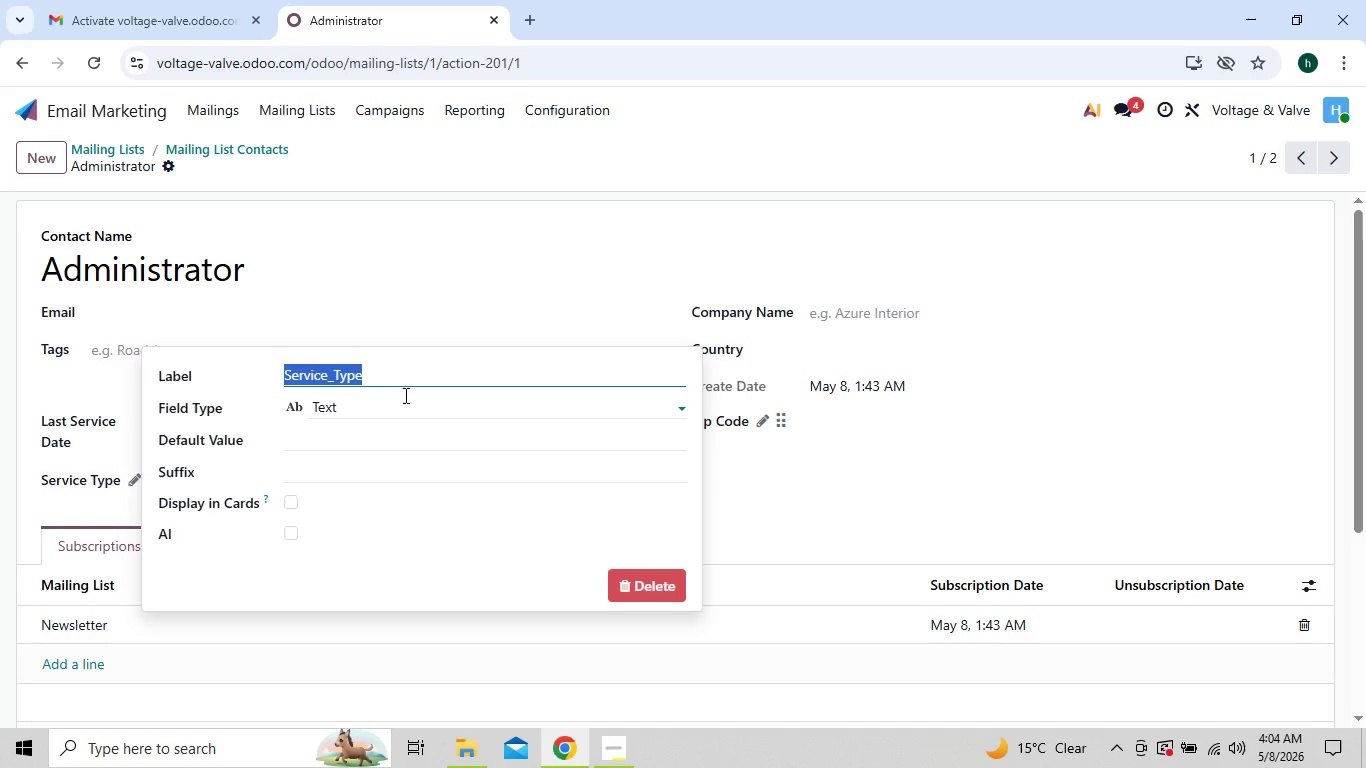 
left_click([405, 395])
 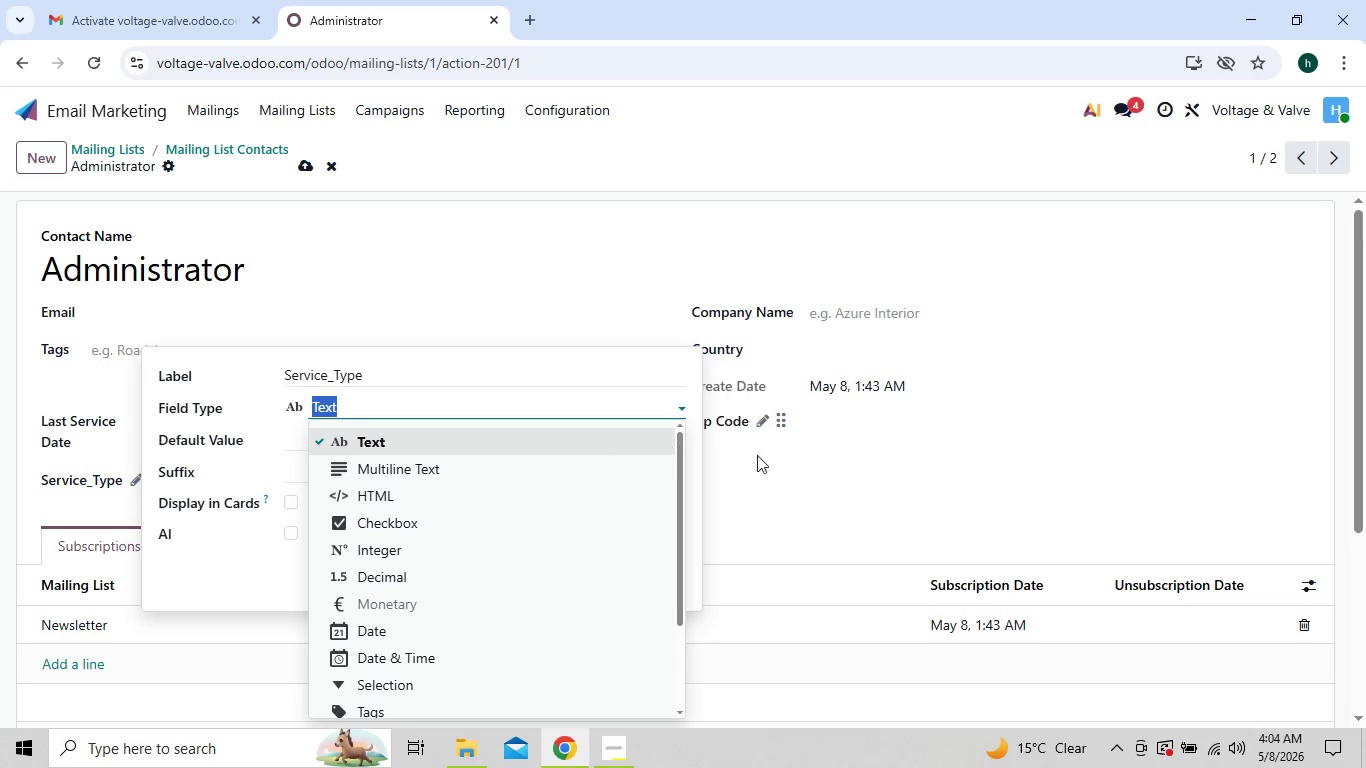 
left_click([757, 455])
 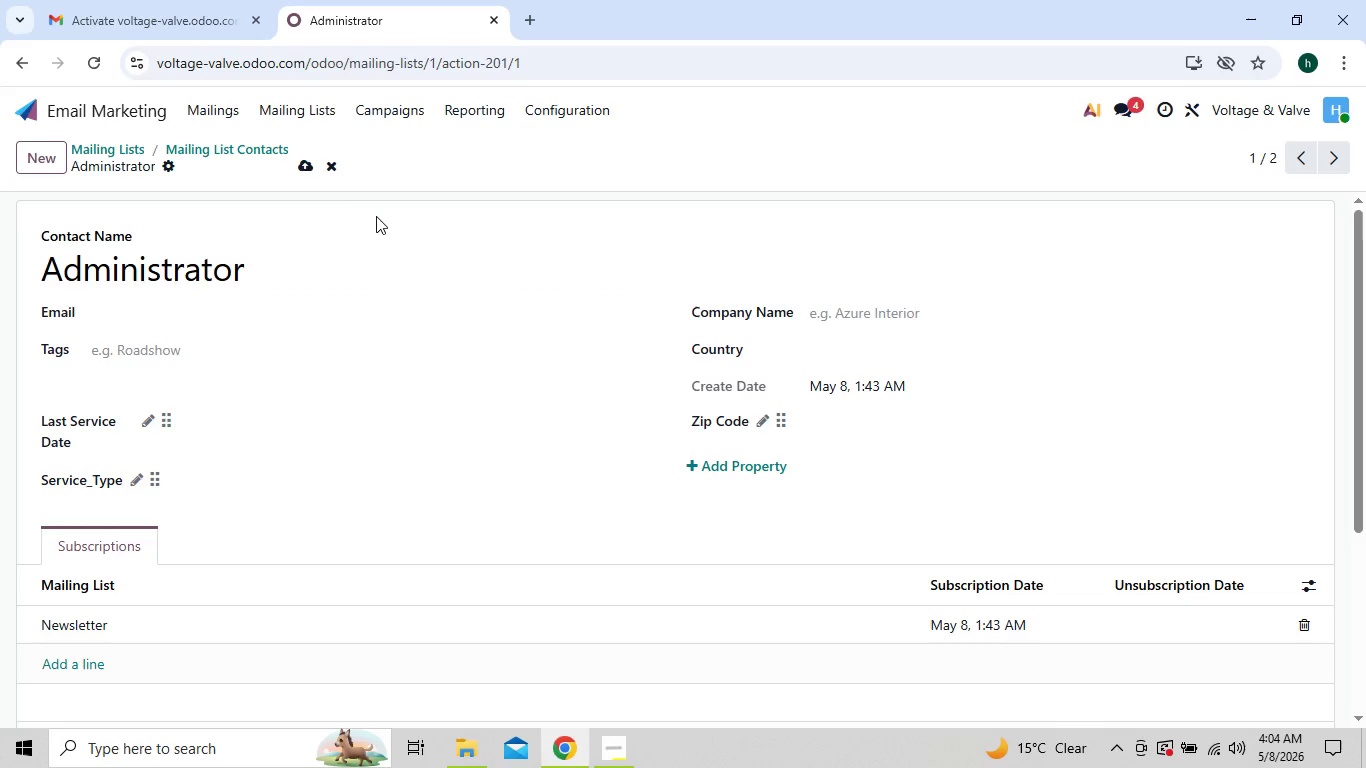 
left_click([303, 155])
 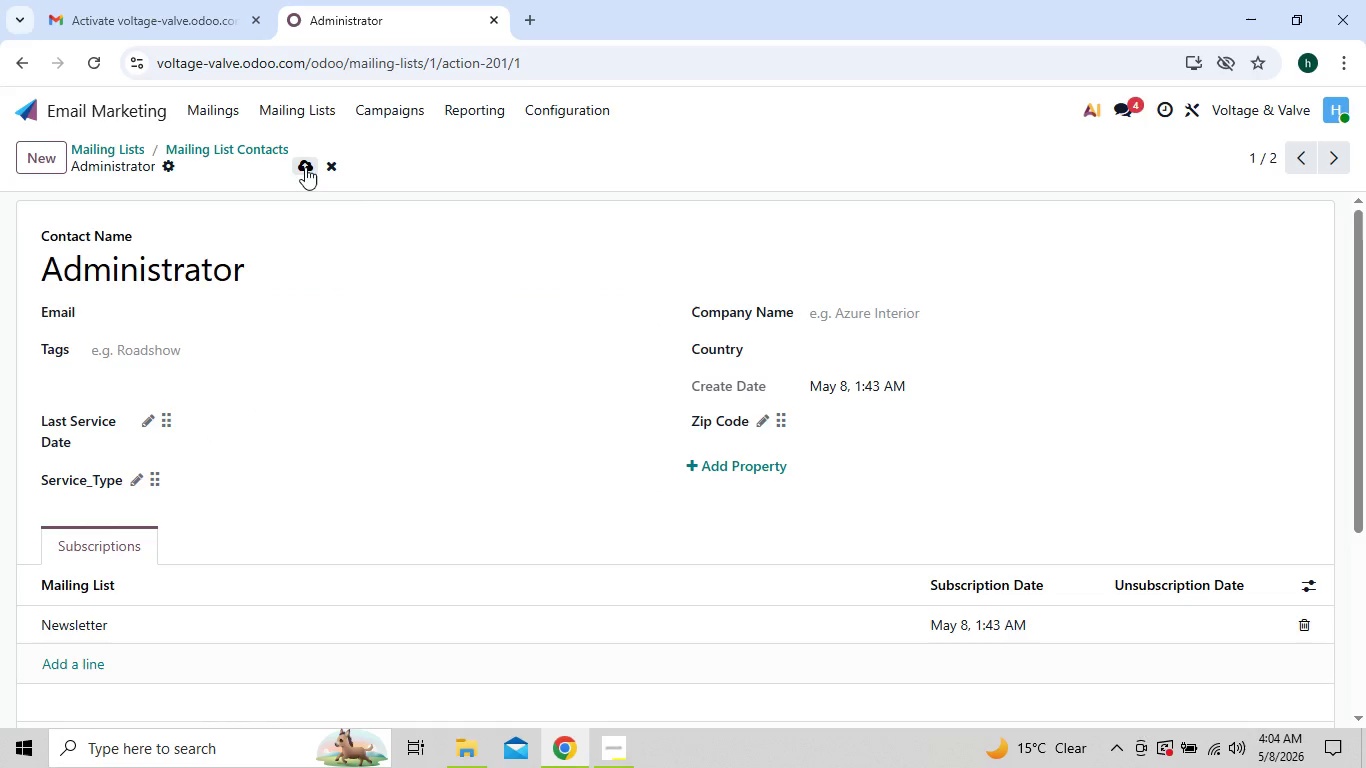 
left_click([305, 167])
 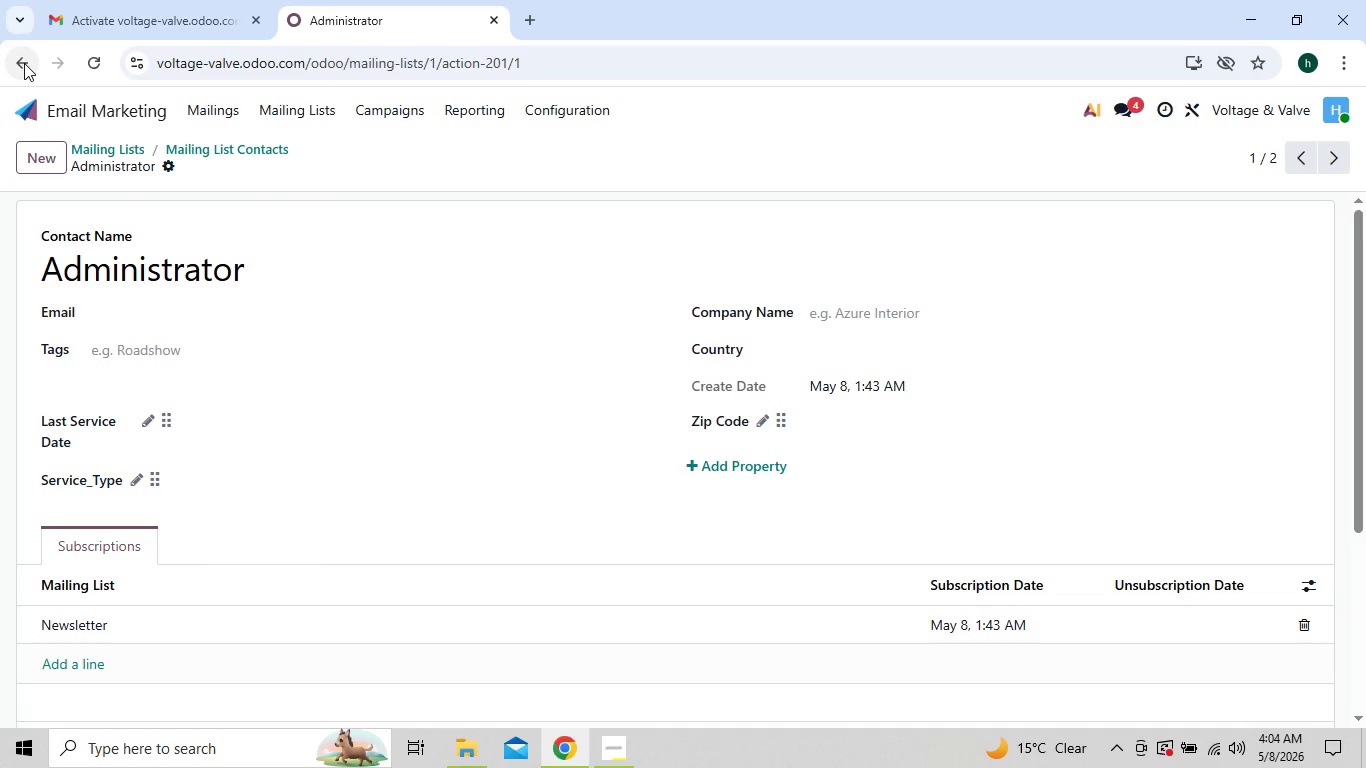 
wait(5.36)
 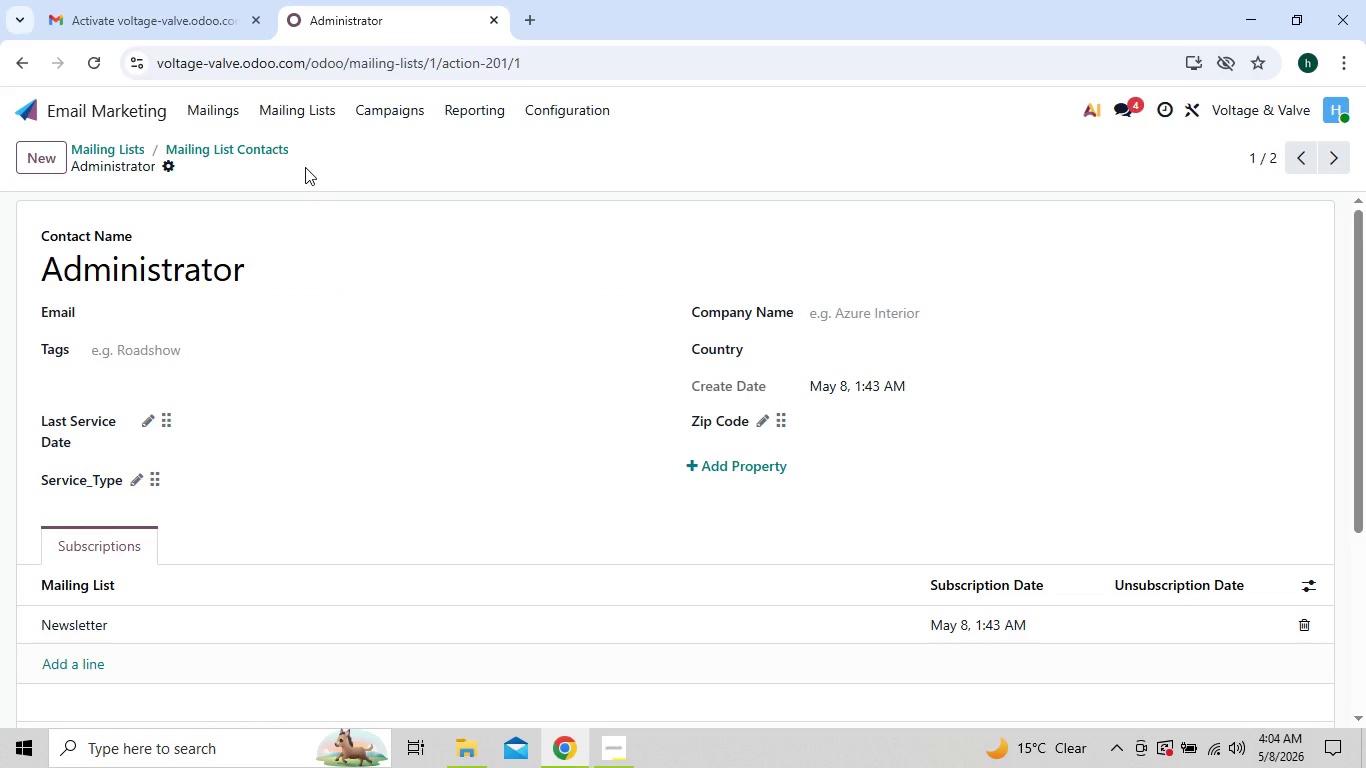 
left_click([325, 100])
 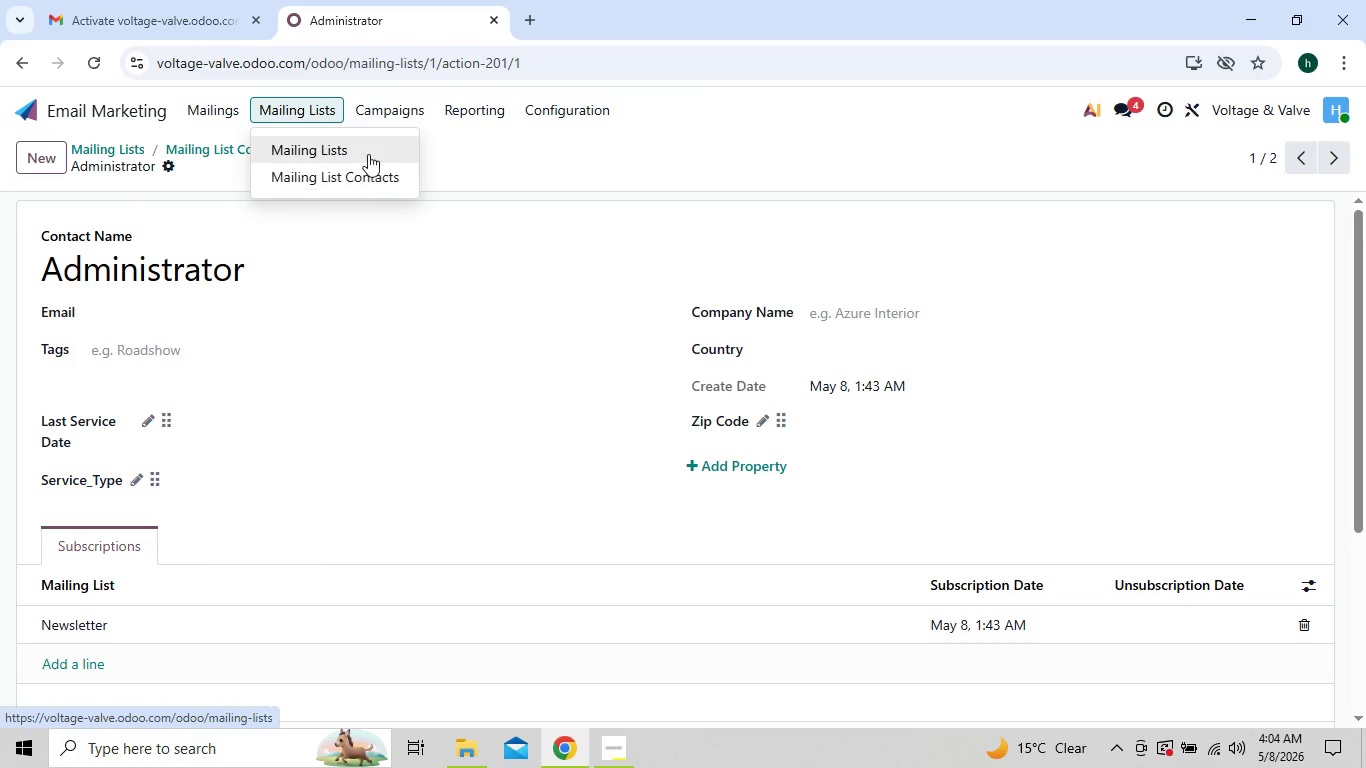 
left_click([366, 149])
 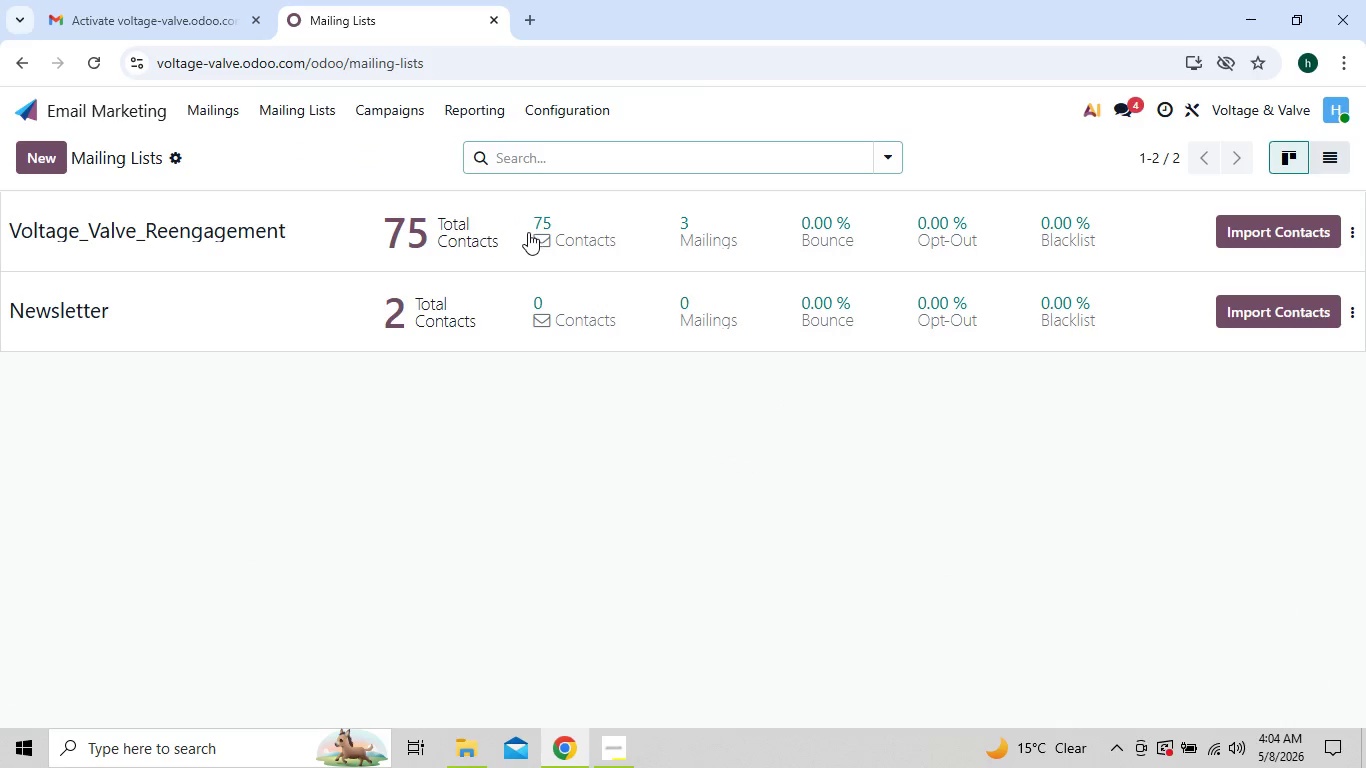 
left_click([528, 232])
 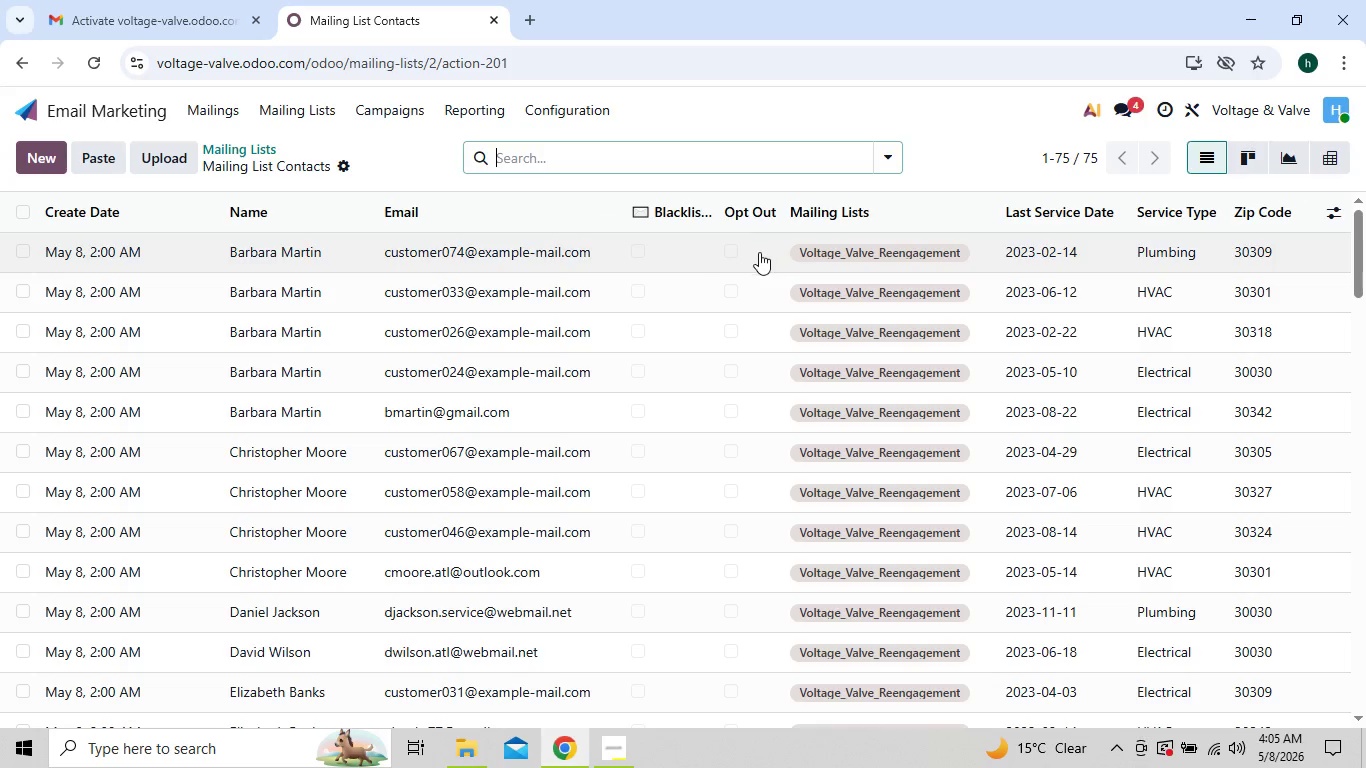 
wait(7.44)
 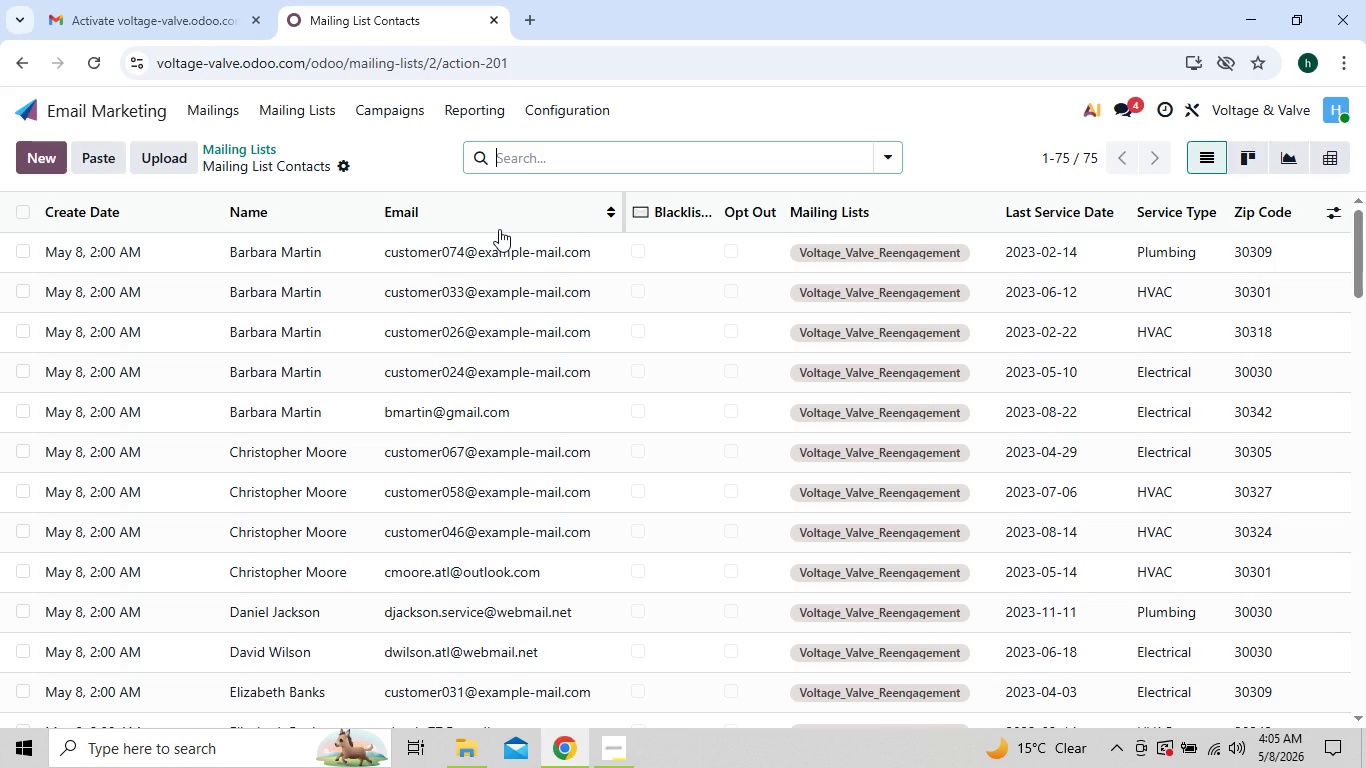 
left_click([937, 263])
 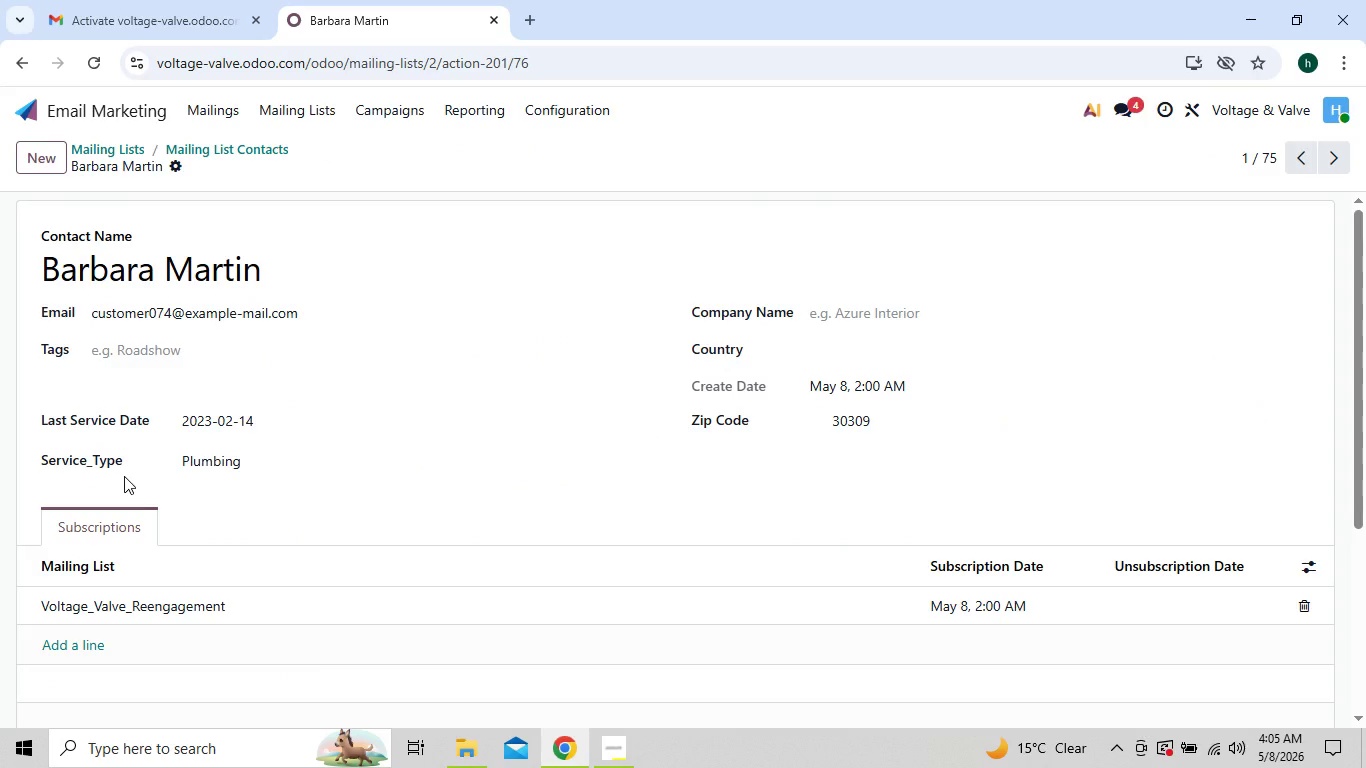 
wait(9.2)
 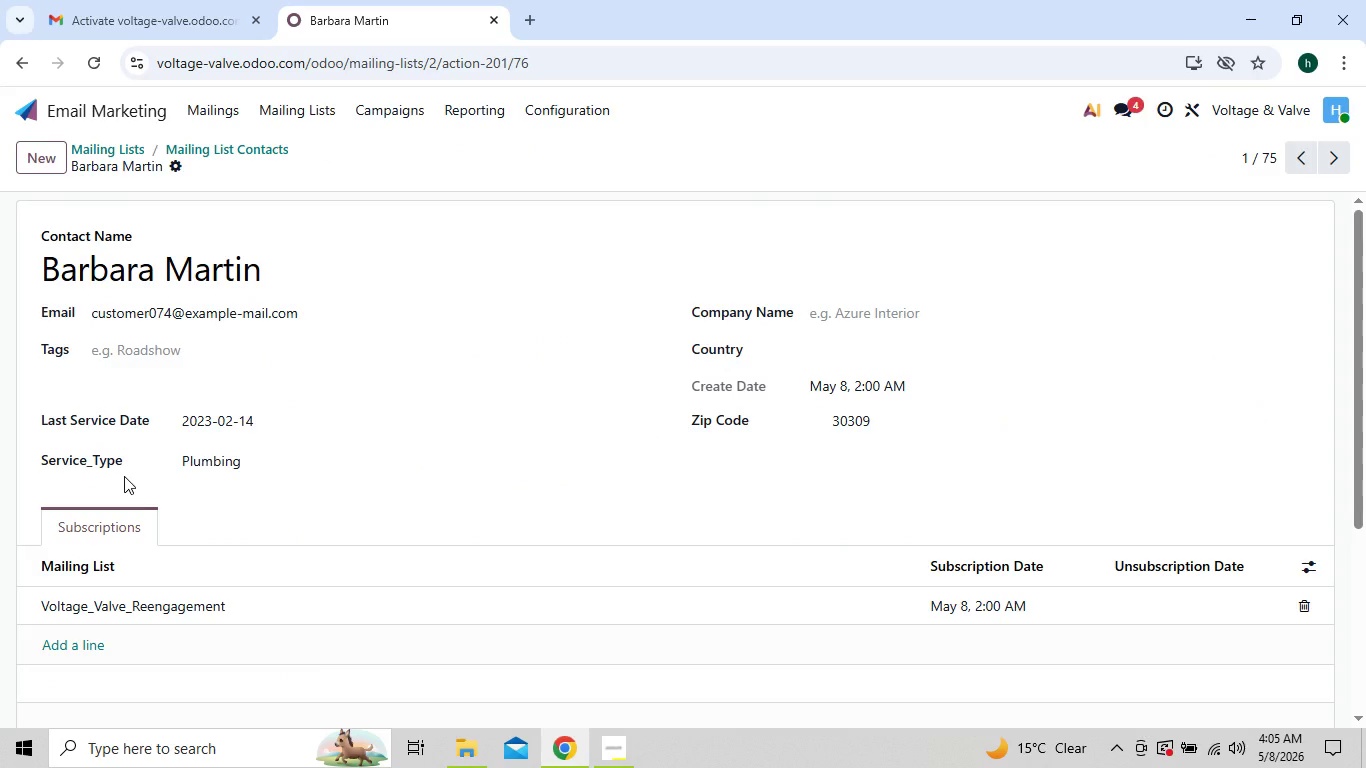 
left_click([15, 68])
 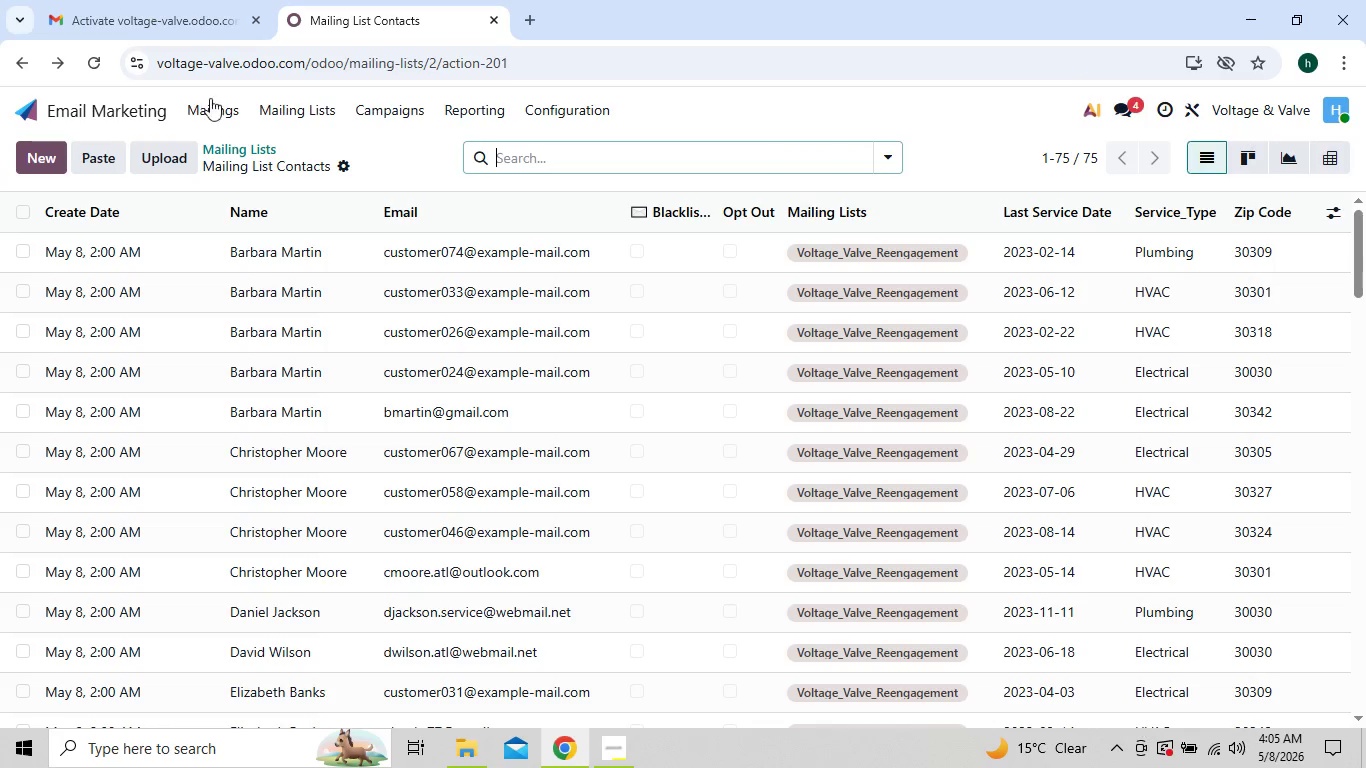 
left_click([239, 113])
 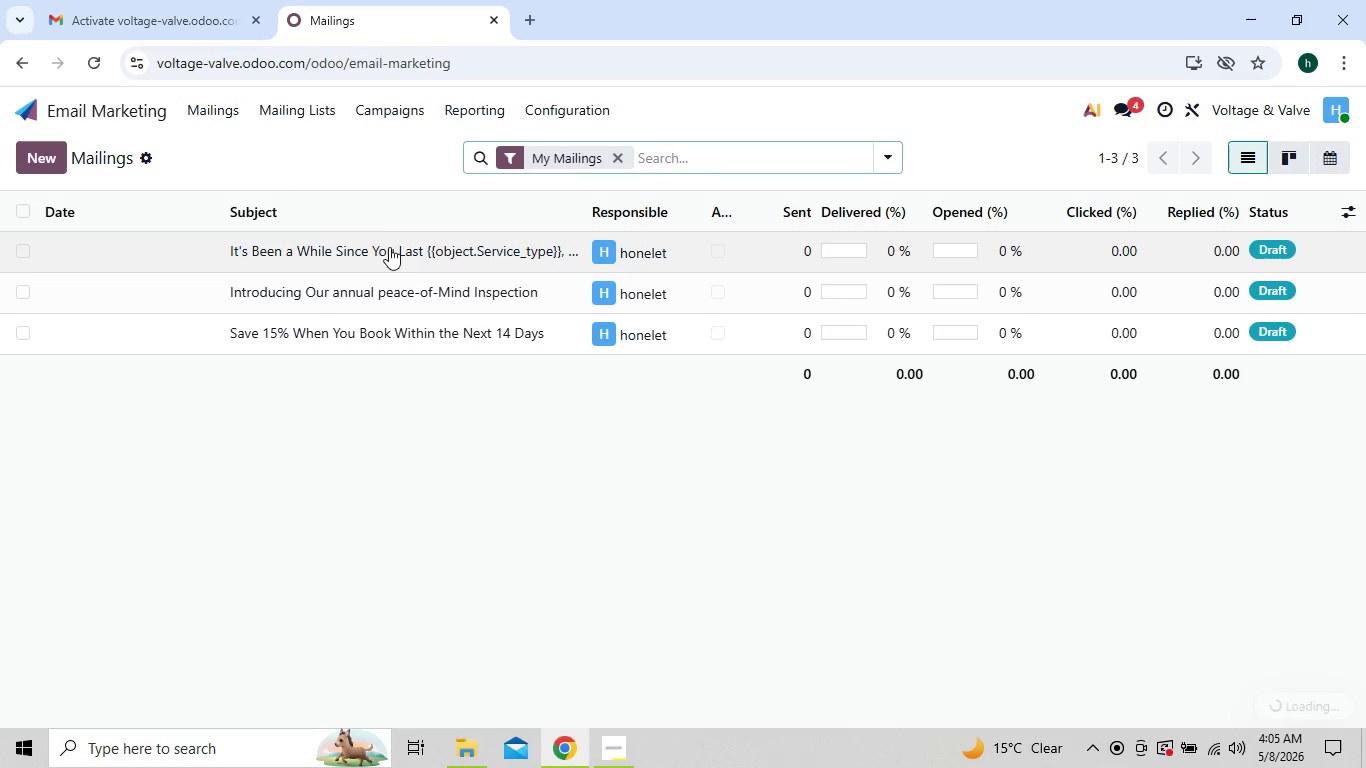 
double_click([391, 249])
 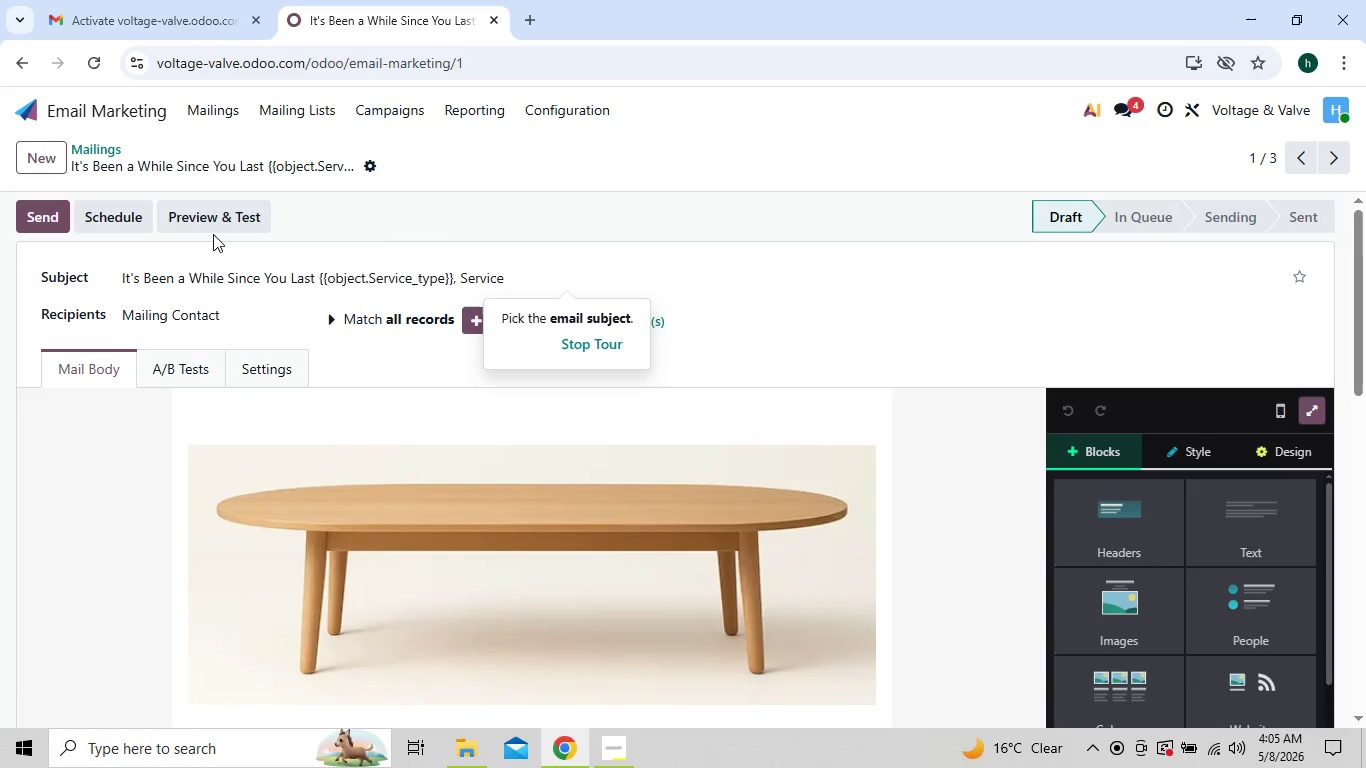 
left_click([213, 211])
 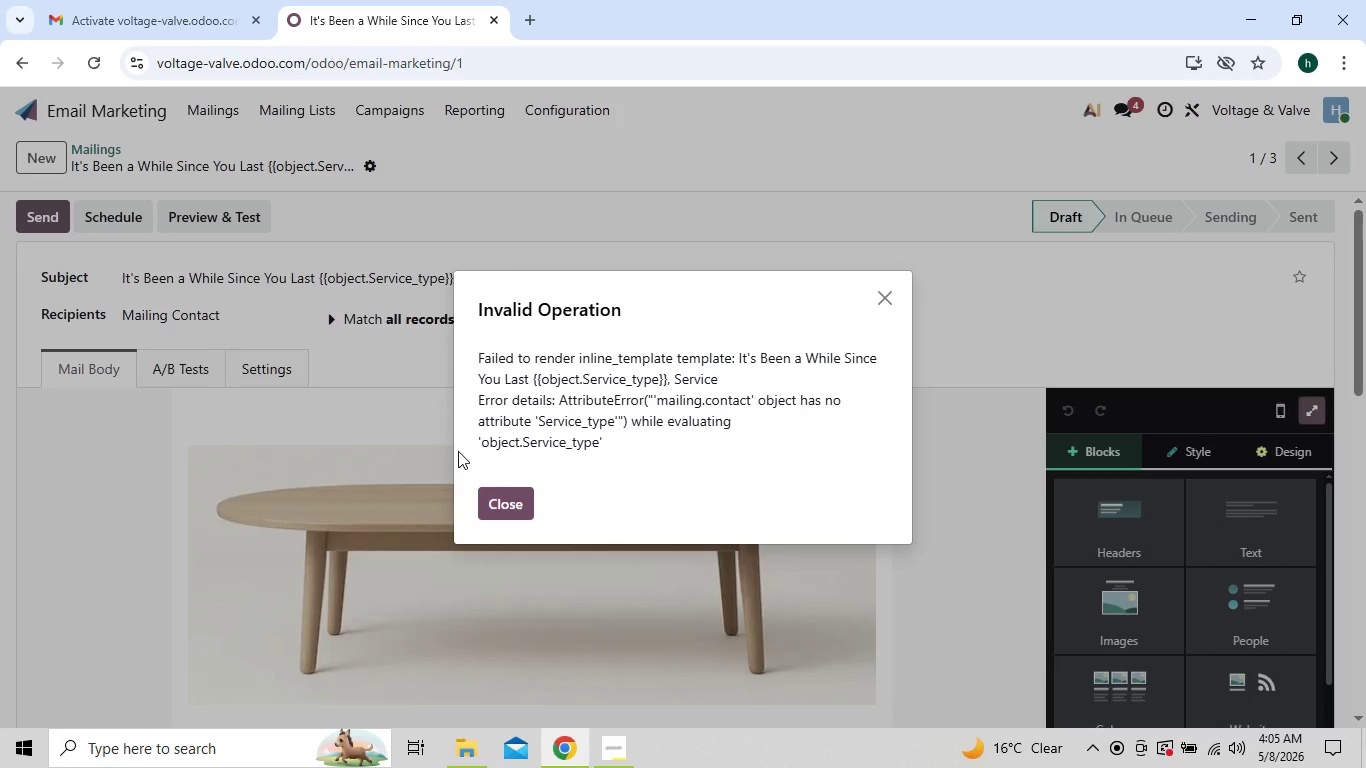 
left_click([485, 494])
 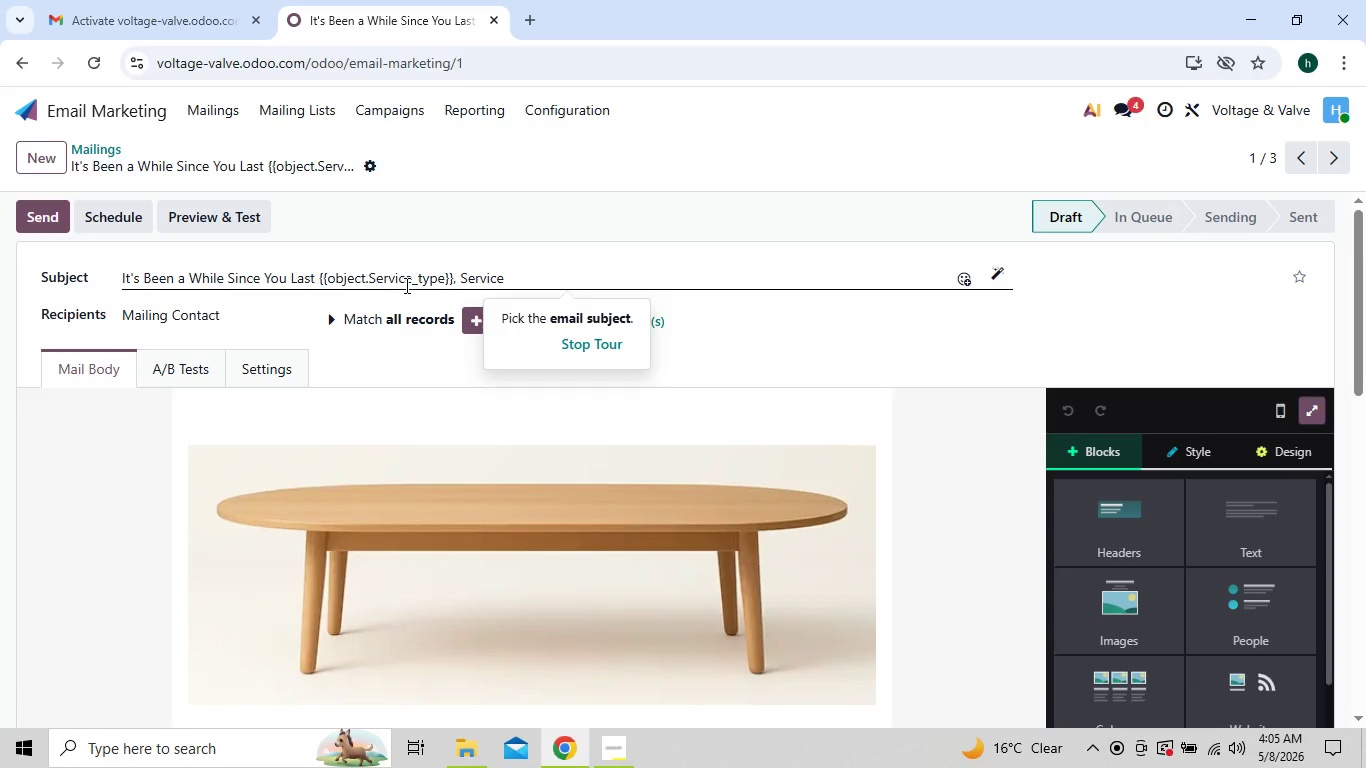 
wait(5.67)
 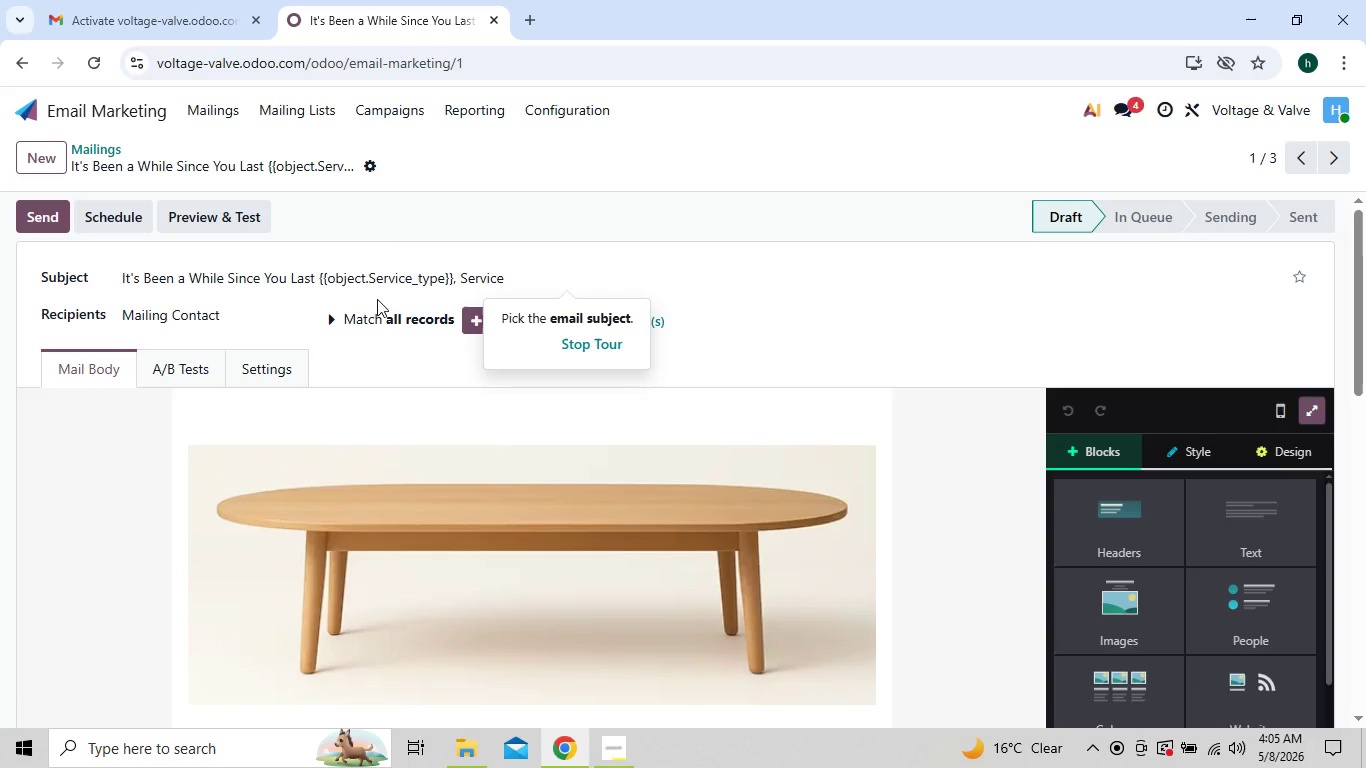 
left_click([419, 277])
 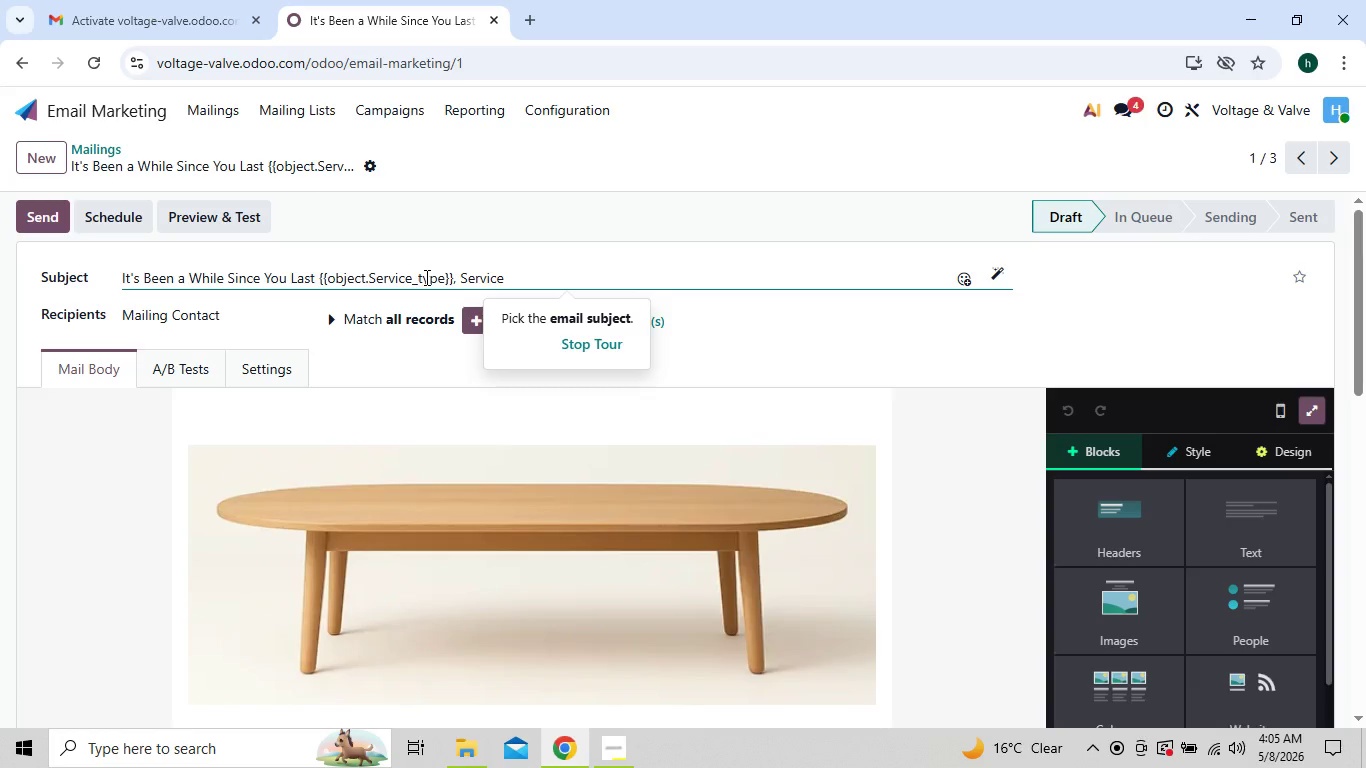 
left_click([425, 277])
 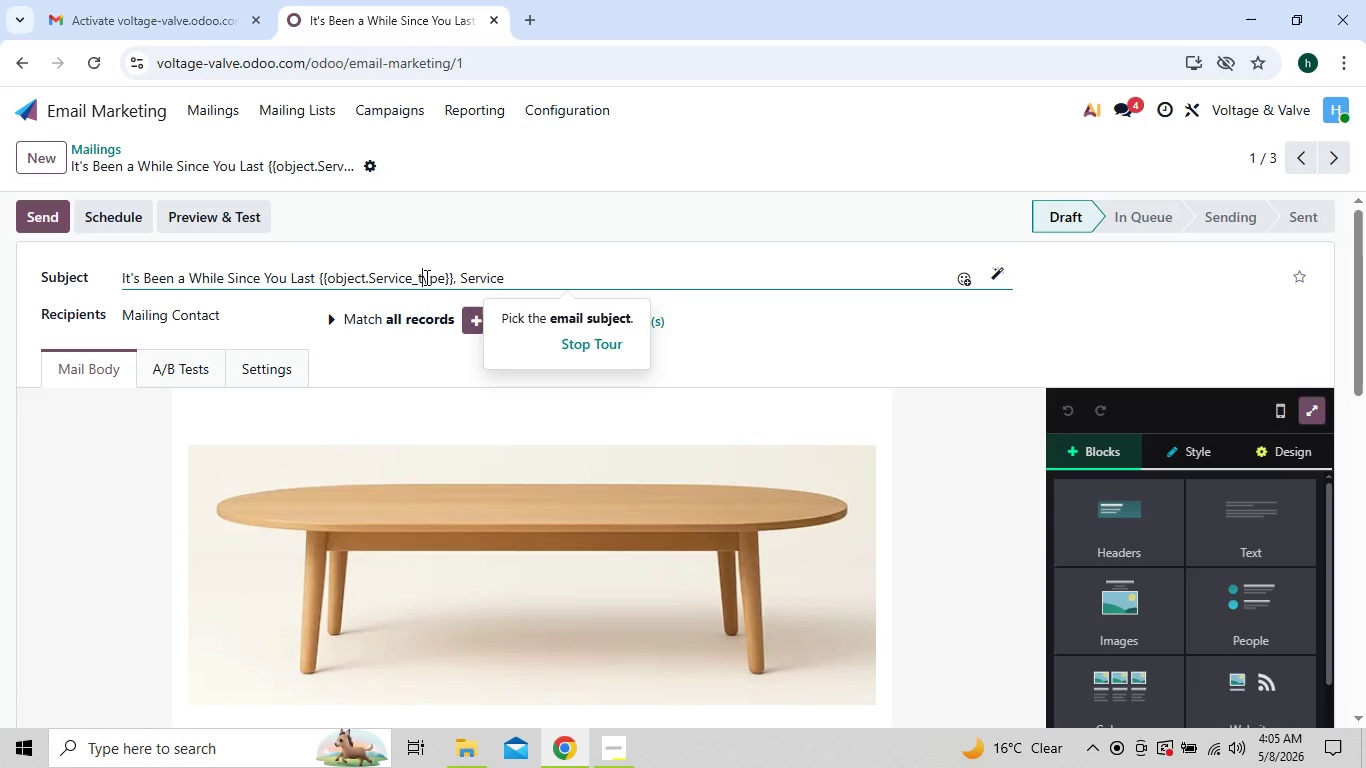 
key(Backspace)
 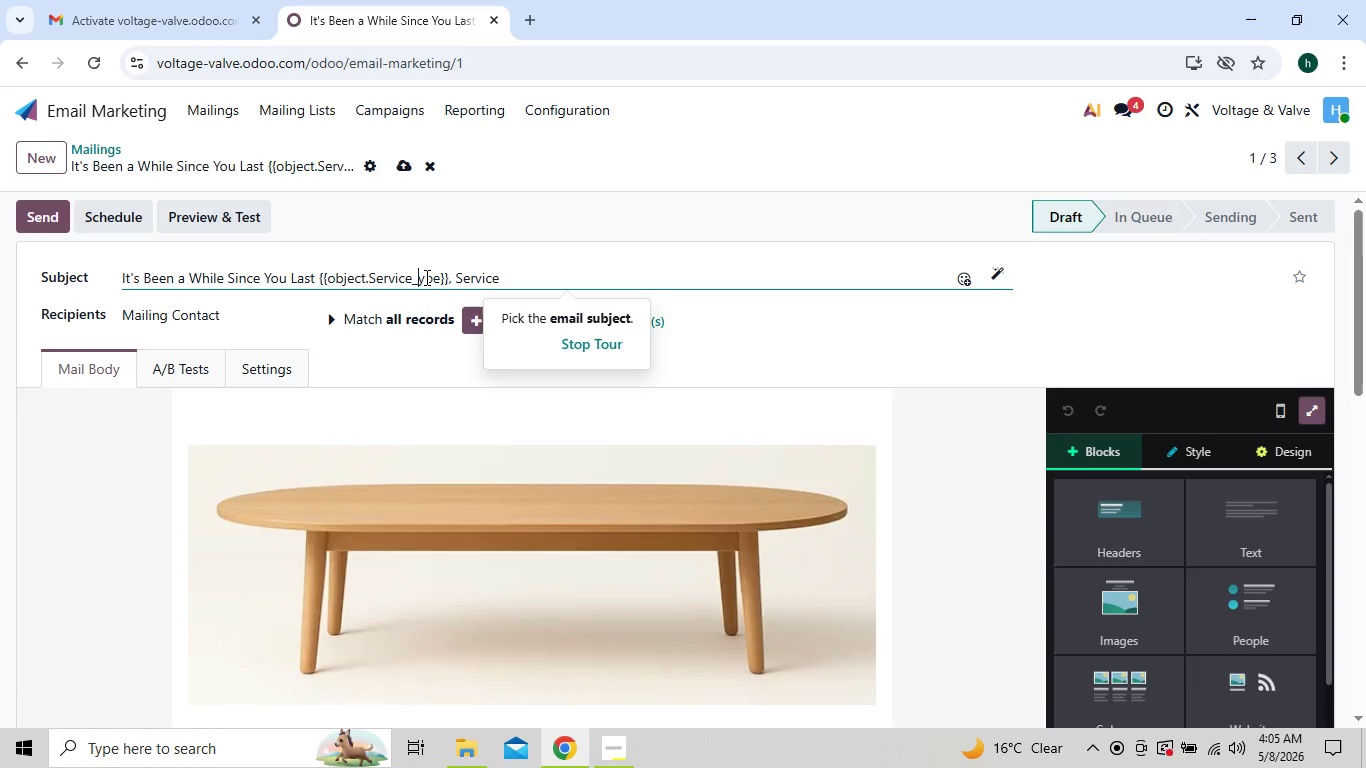 
key(T)
 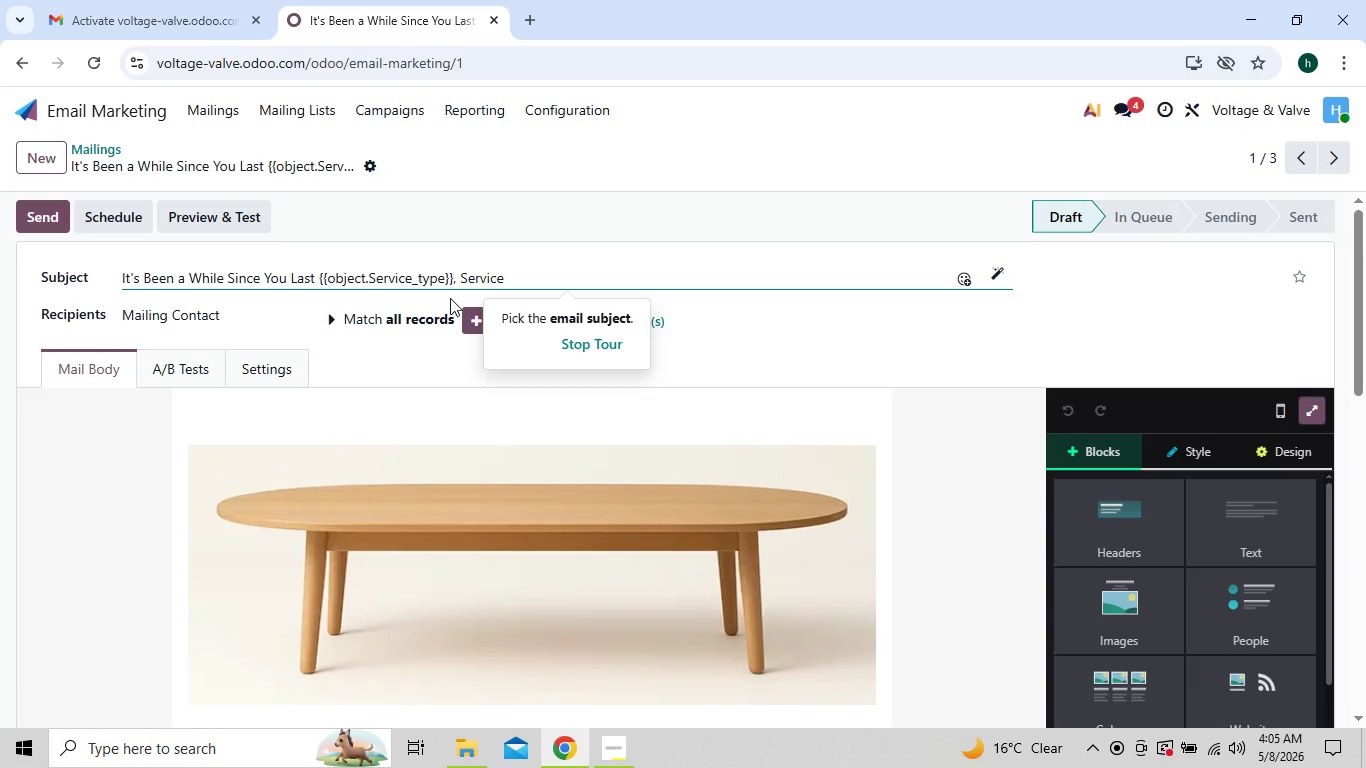 
key(Backspace)
 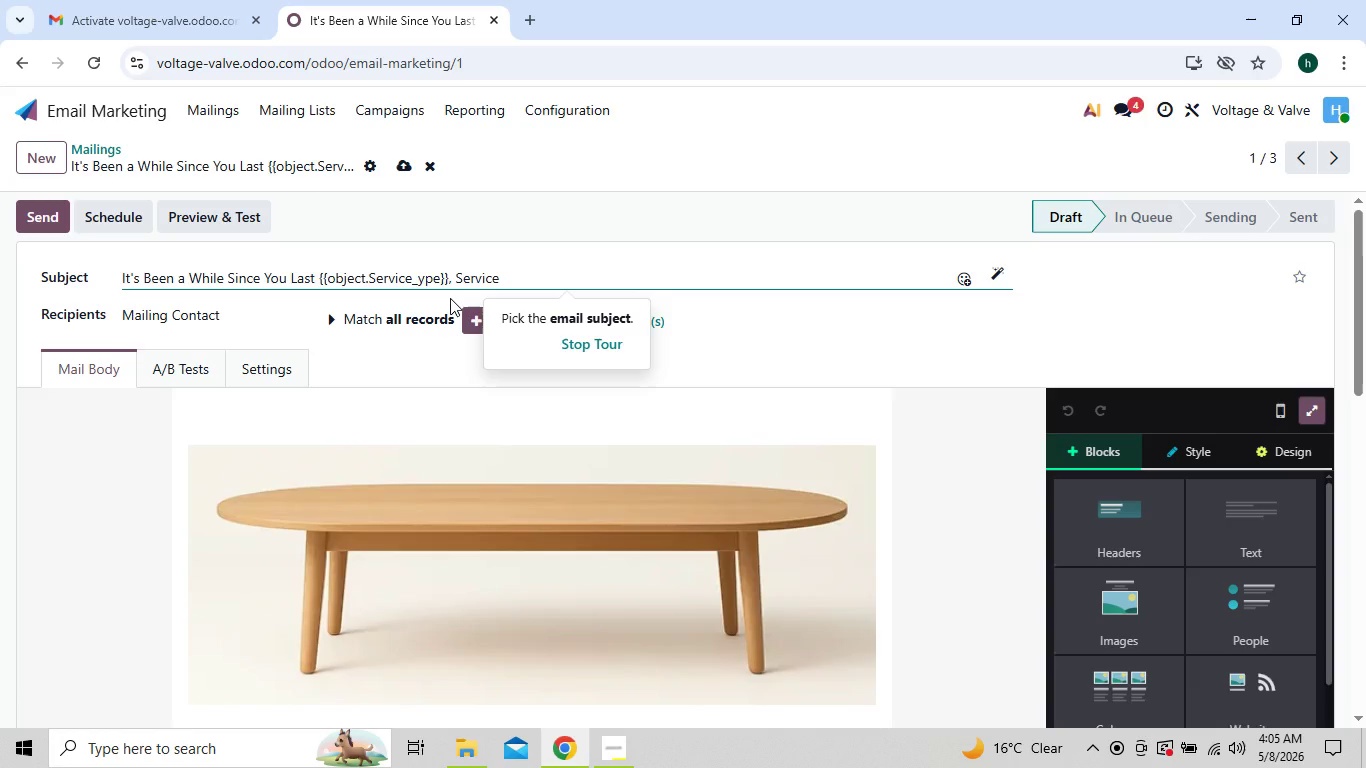 
key(Shift+T)
 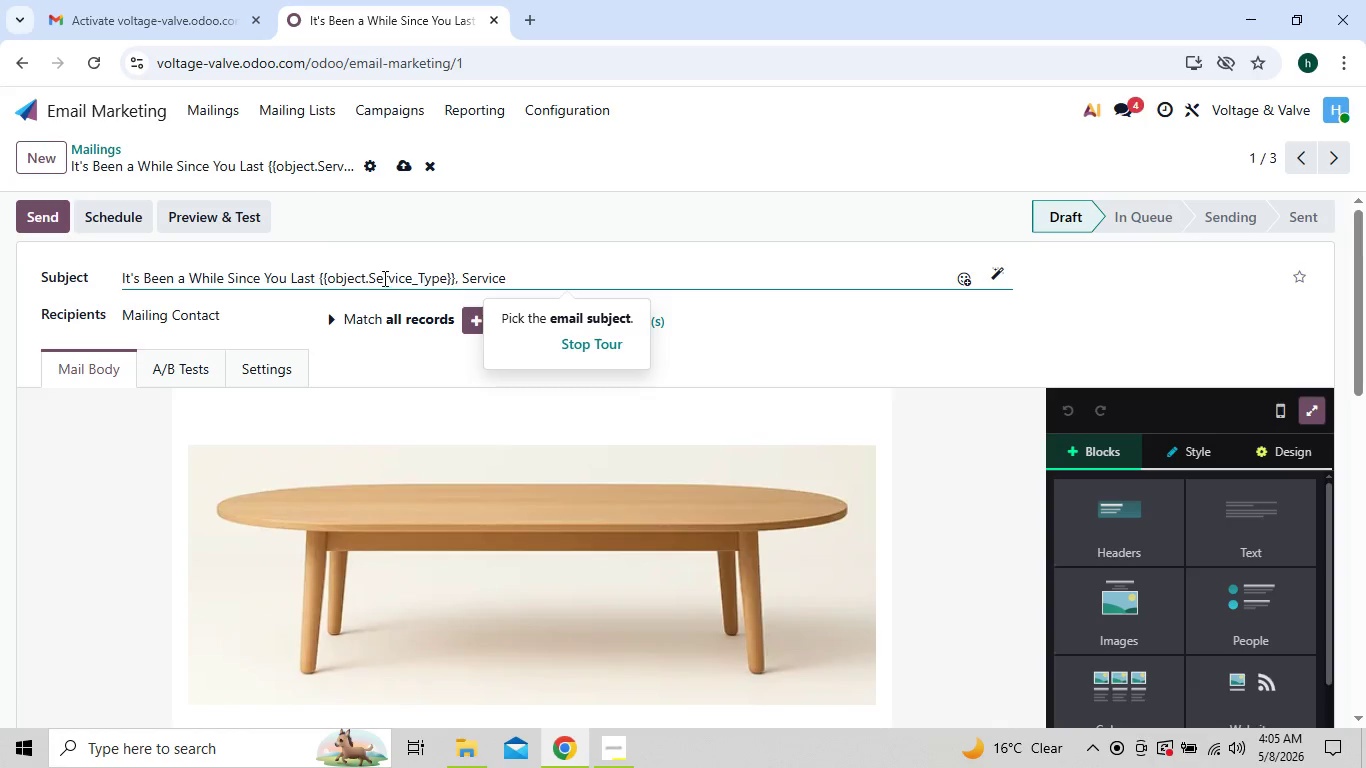 
wait(8.8)
 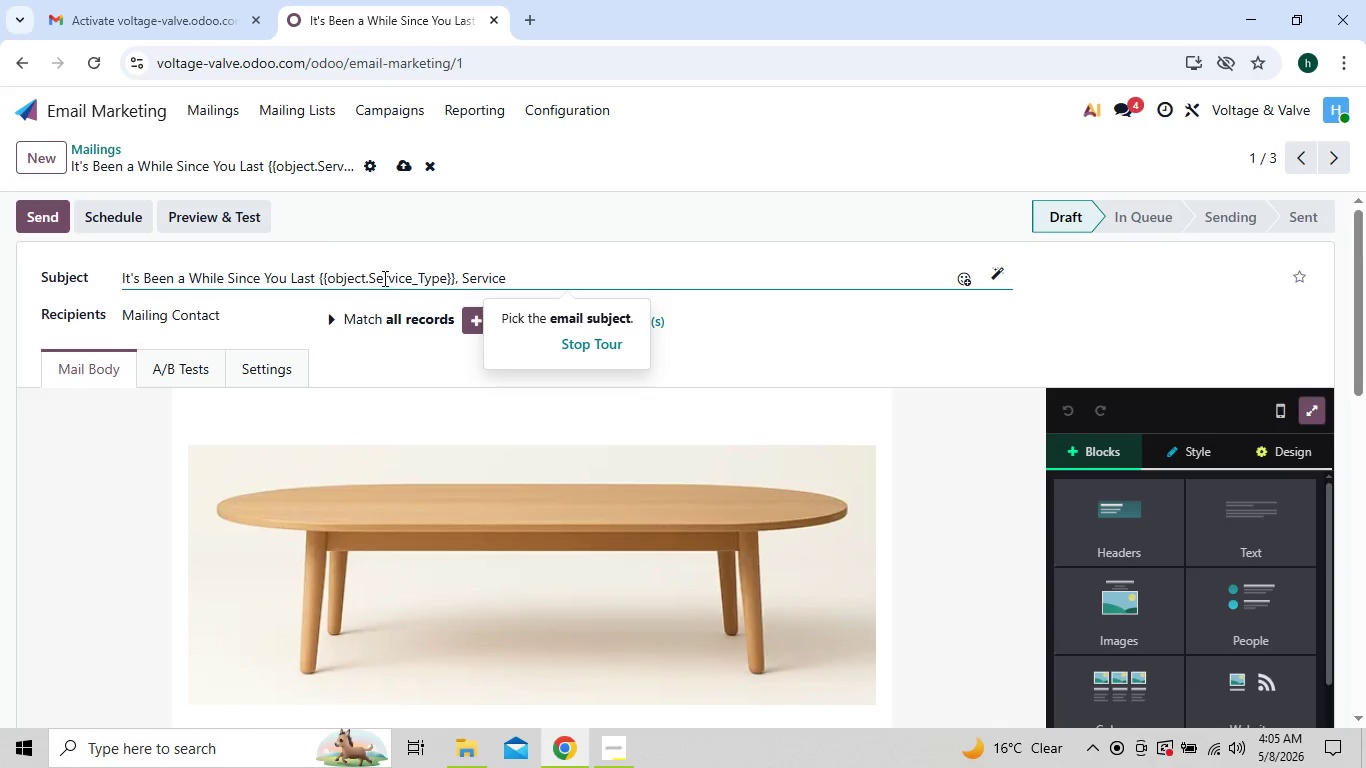 
left_click([400, 162])
 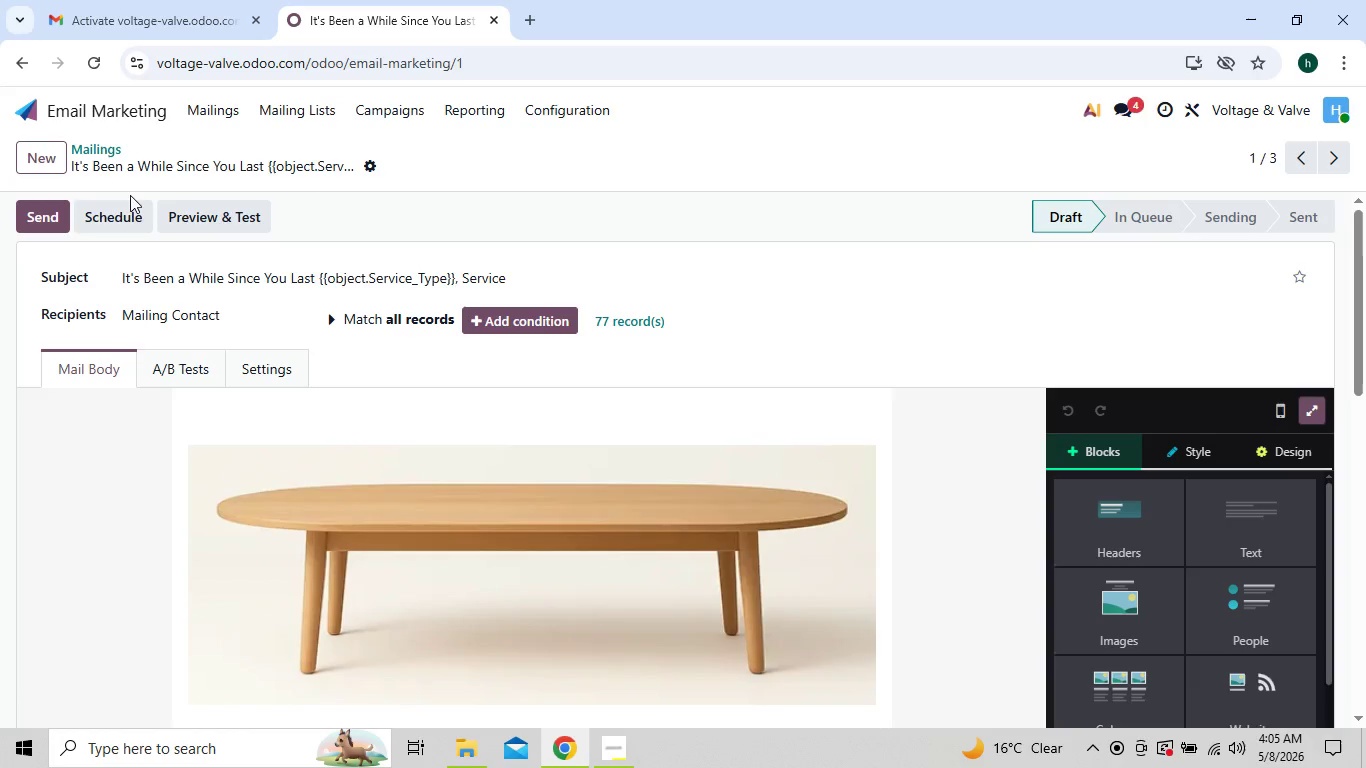 
left_click([191, 208])
 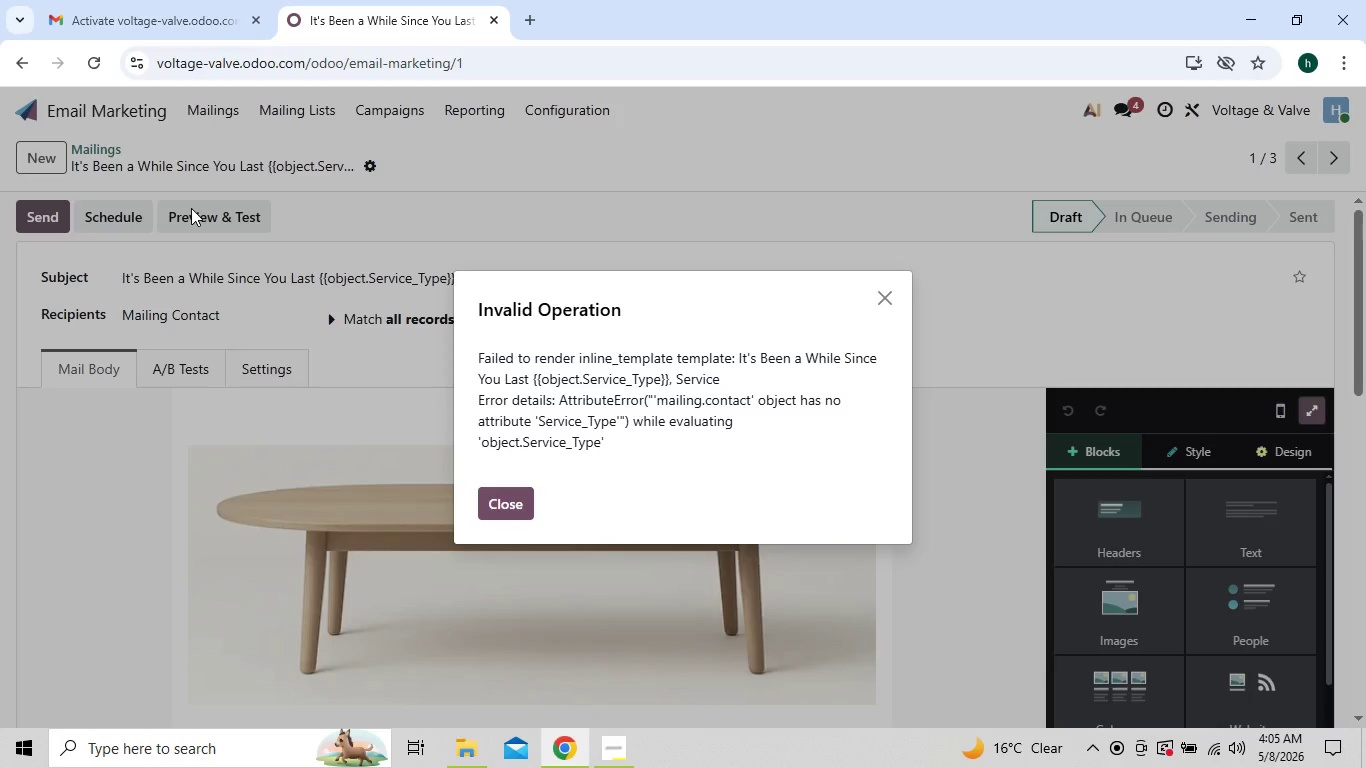 
wait(8.78)
 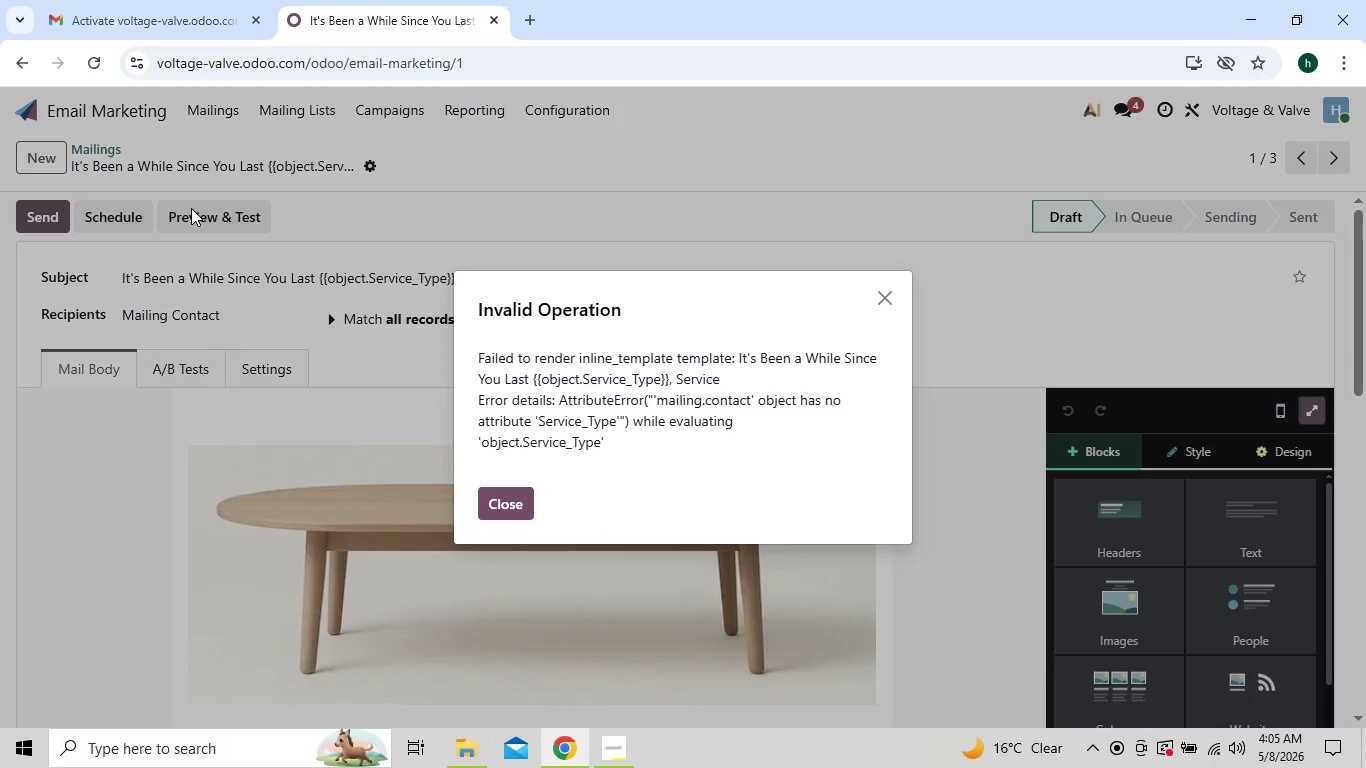 
left_click([896, 311])
 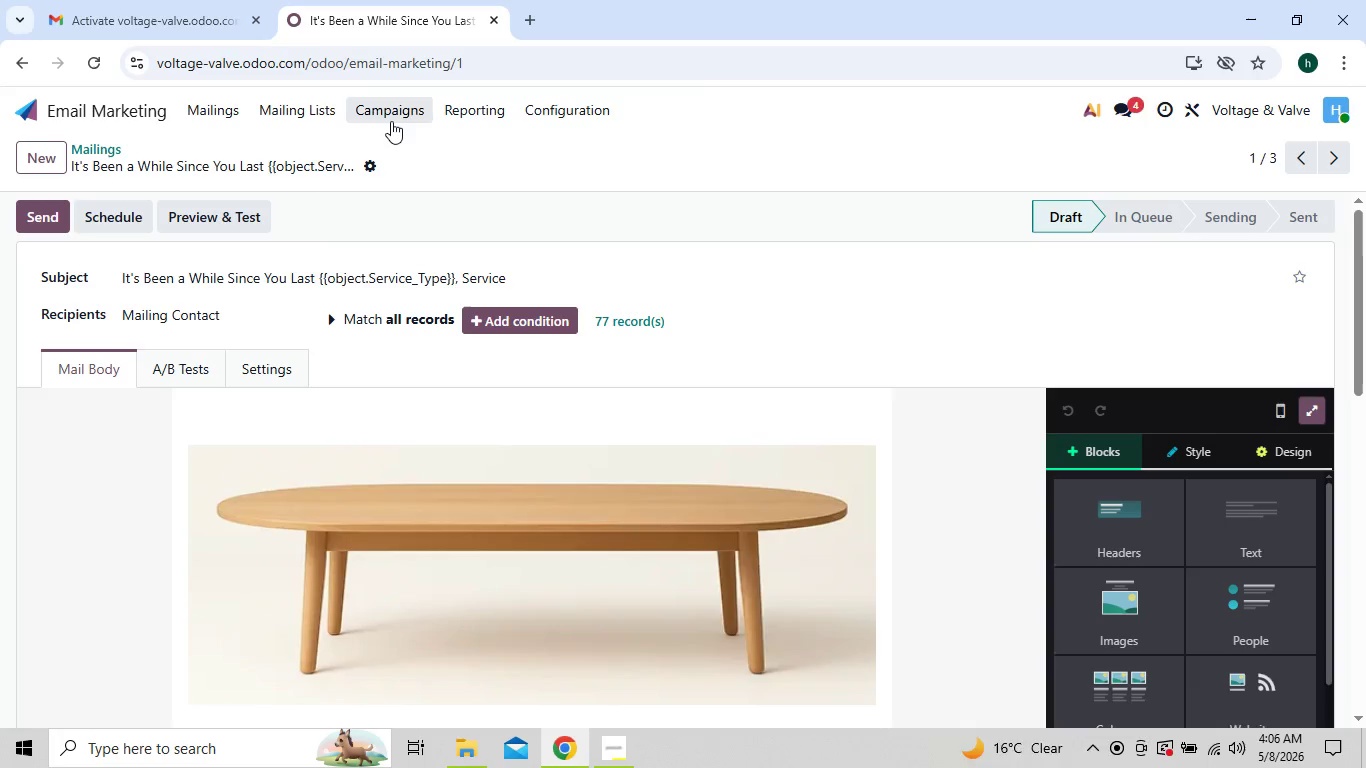 
left_click([302, 110])
 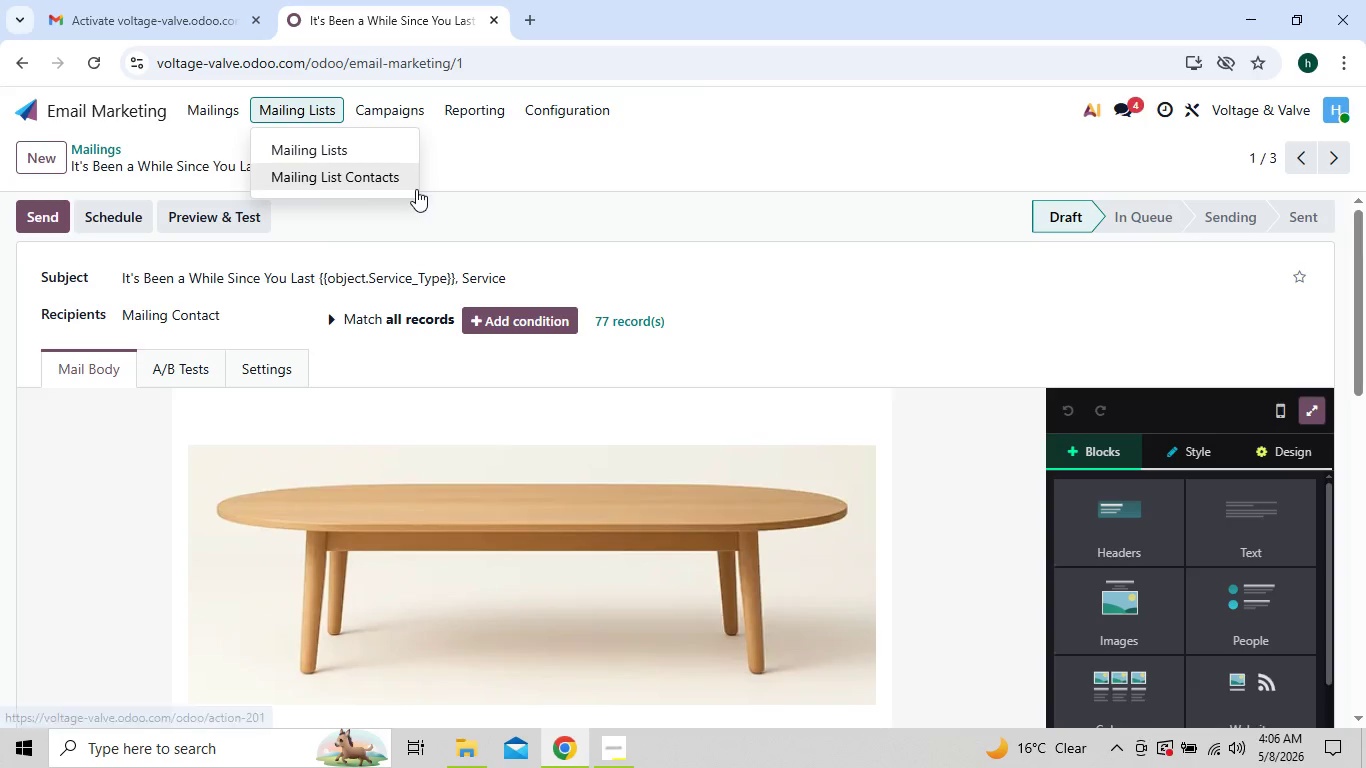 
left_click([384, 188])
 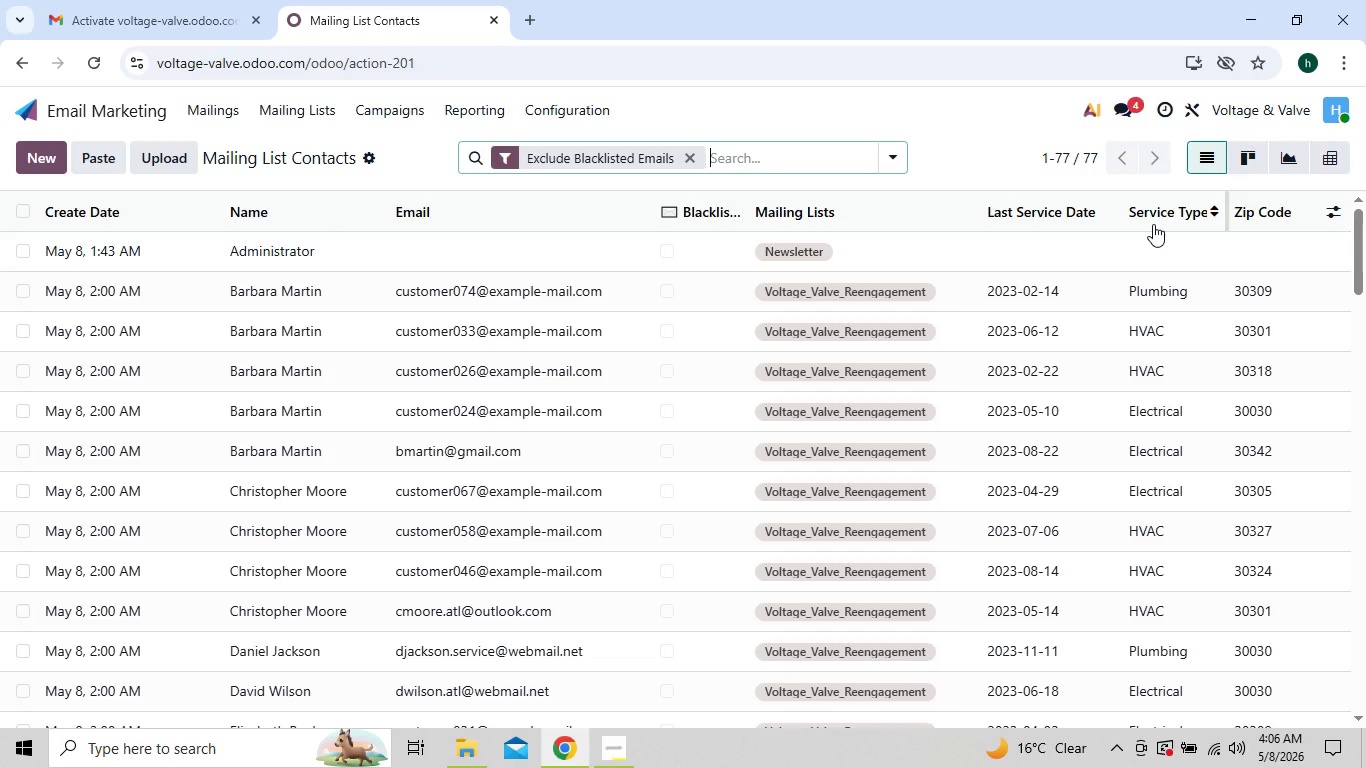 
wait(7.26)
 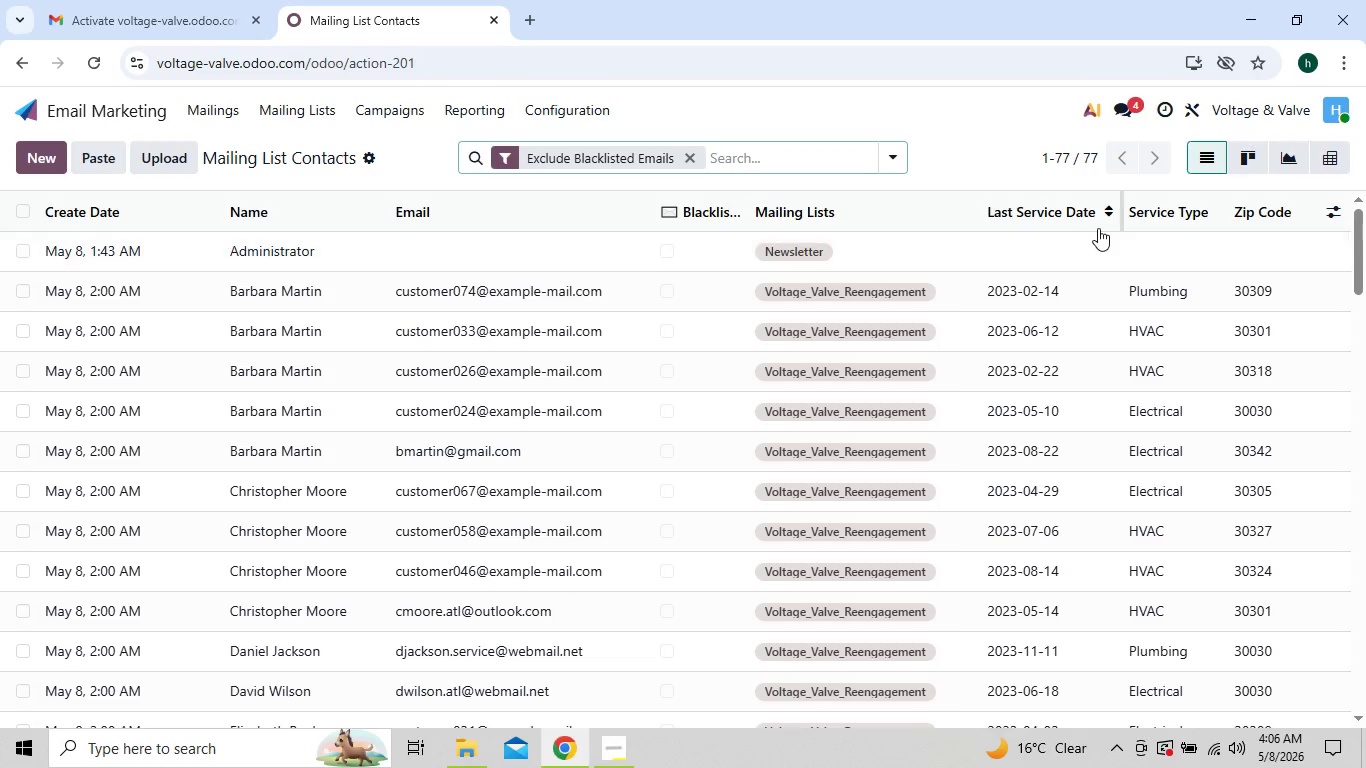 
left_click([320, 114])
 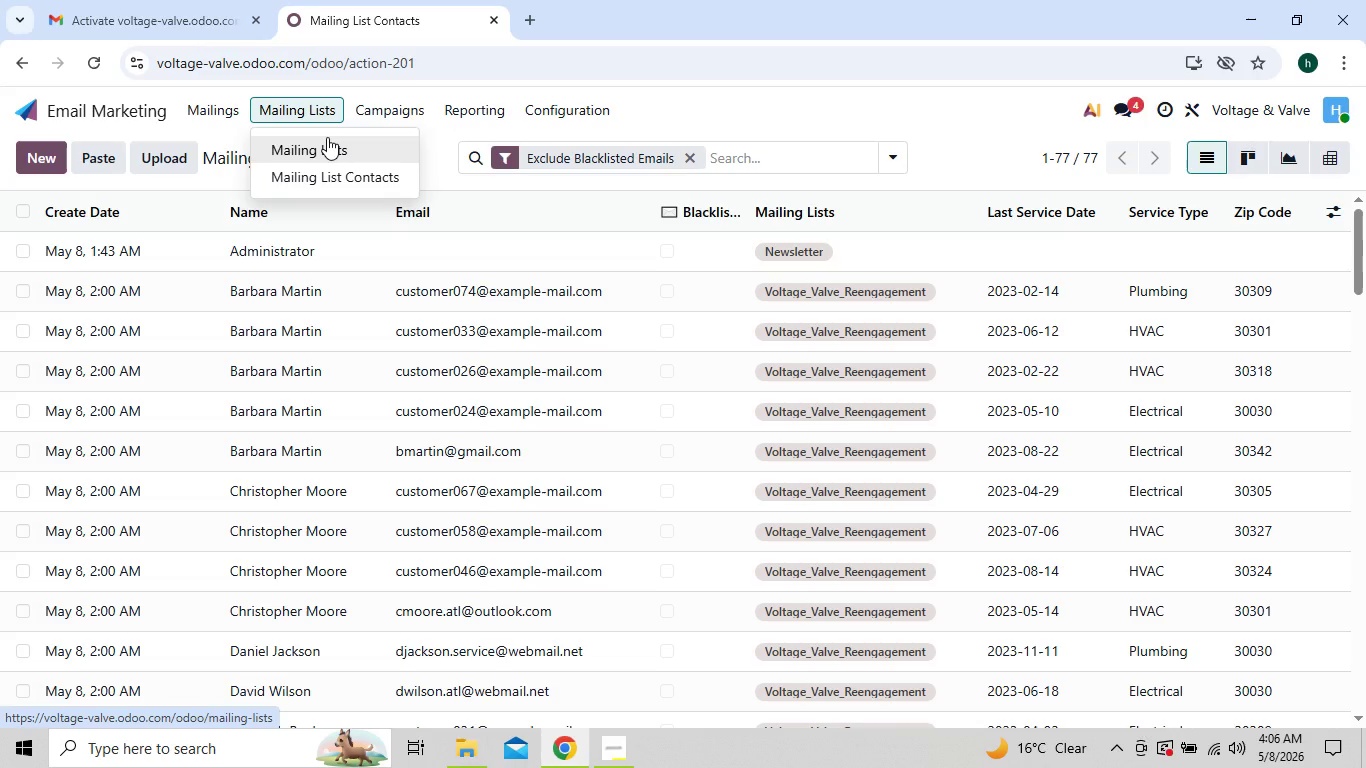 
wait(7.08)
 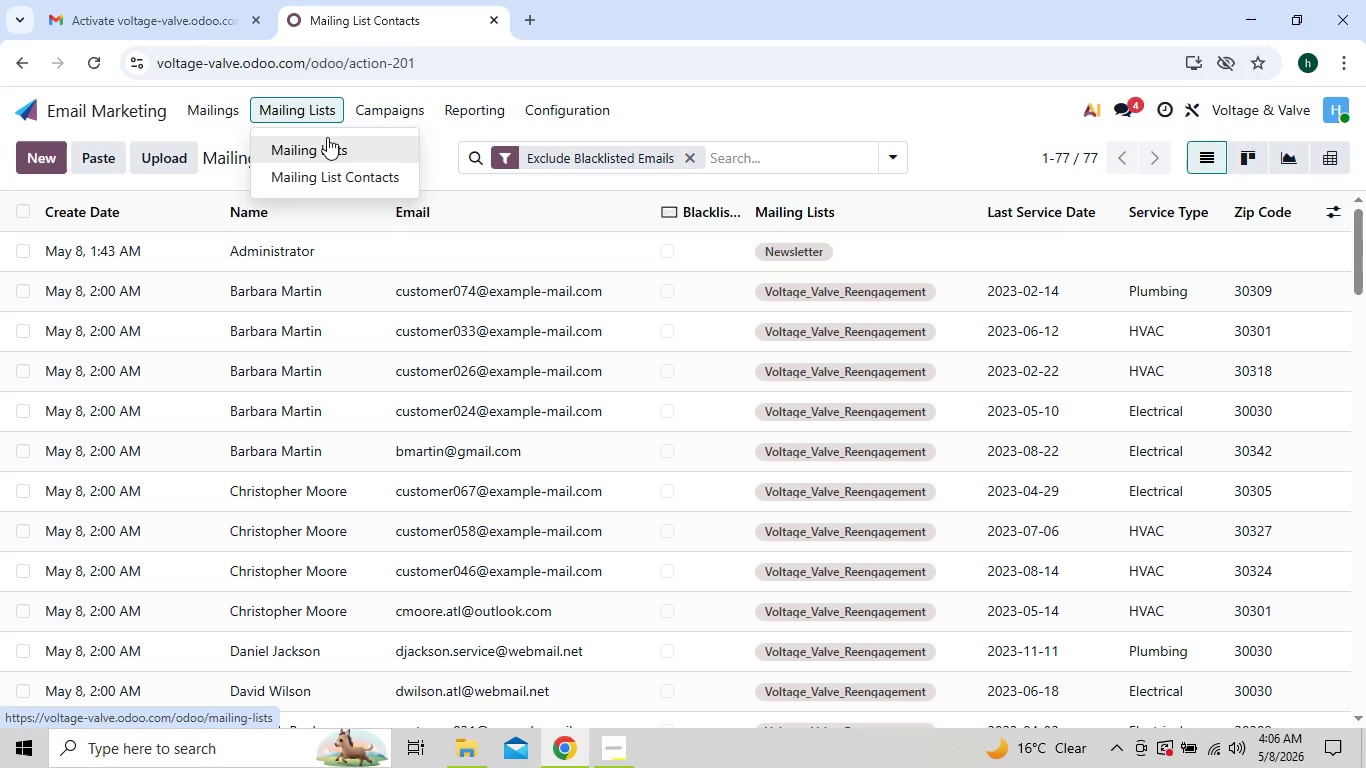 
double_click([497, 284])
 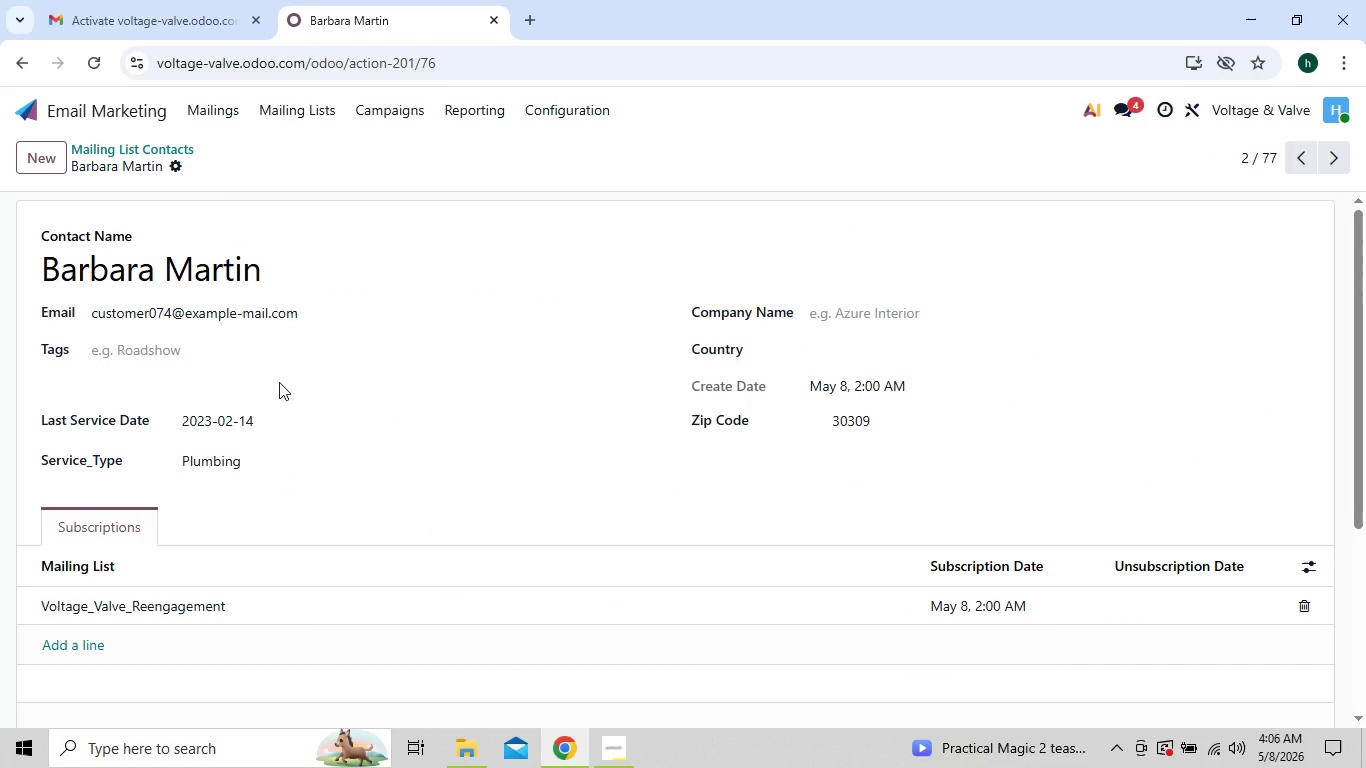 
wait(9.81)
 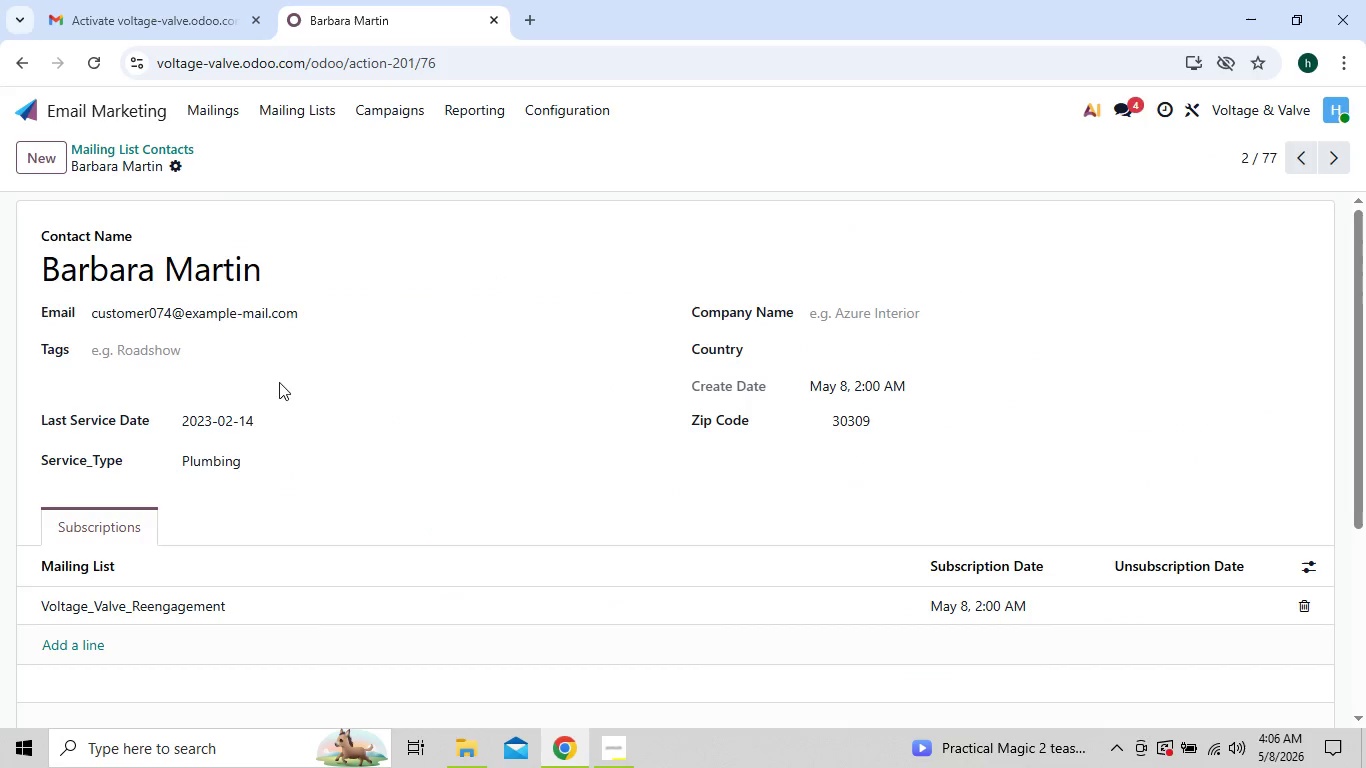 
left_click([107, 459])
 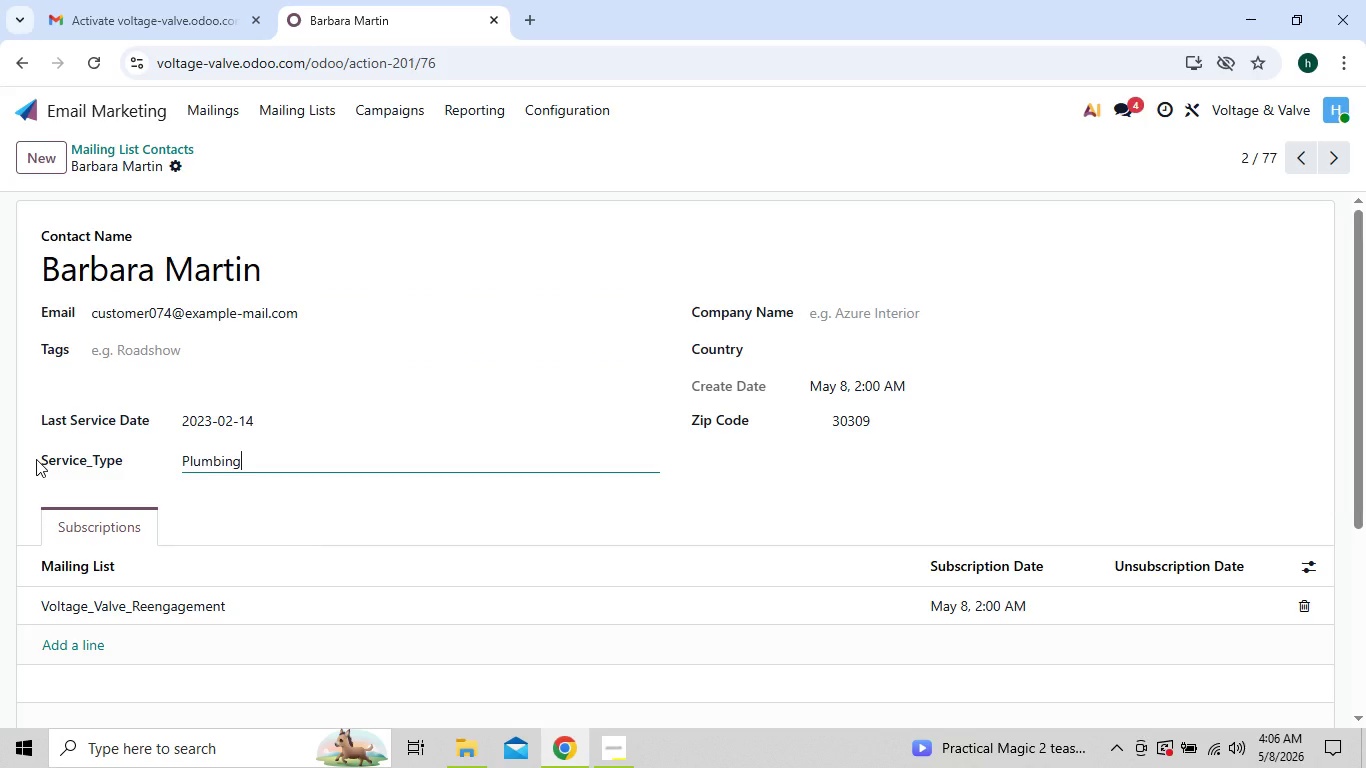 
left_click_drag(start_coordinate=[36, 459], to_coordinate=[132, 456])
 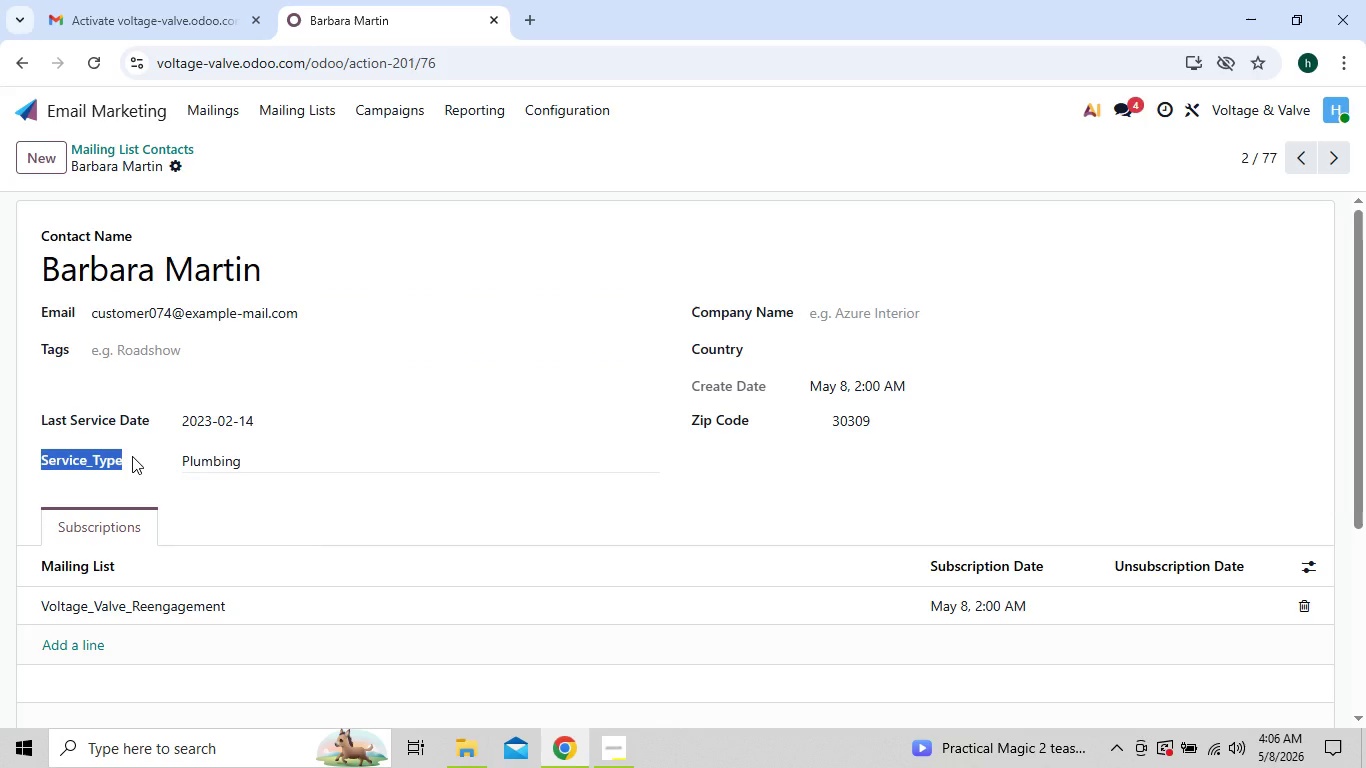 
key(Control+C)
 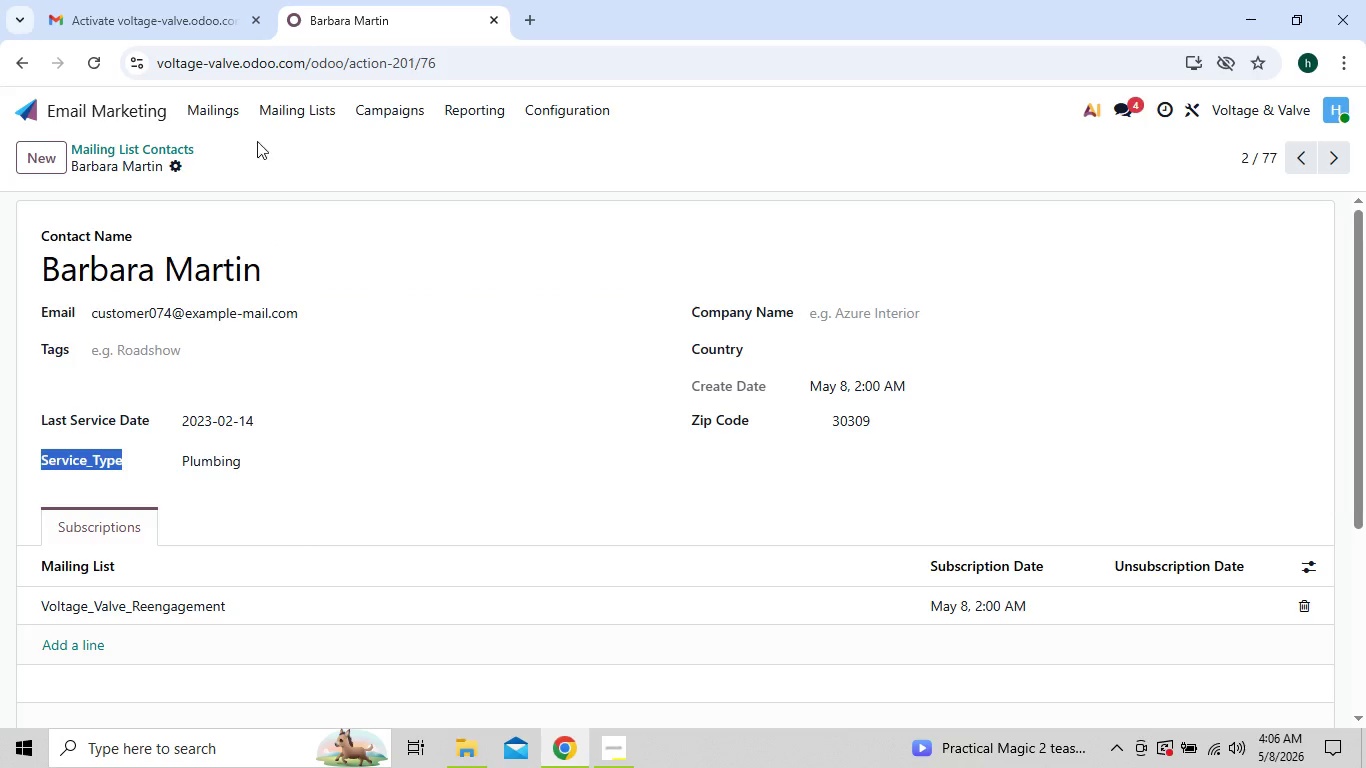 
left_click([231, 107])
 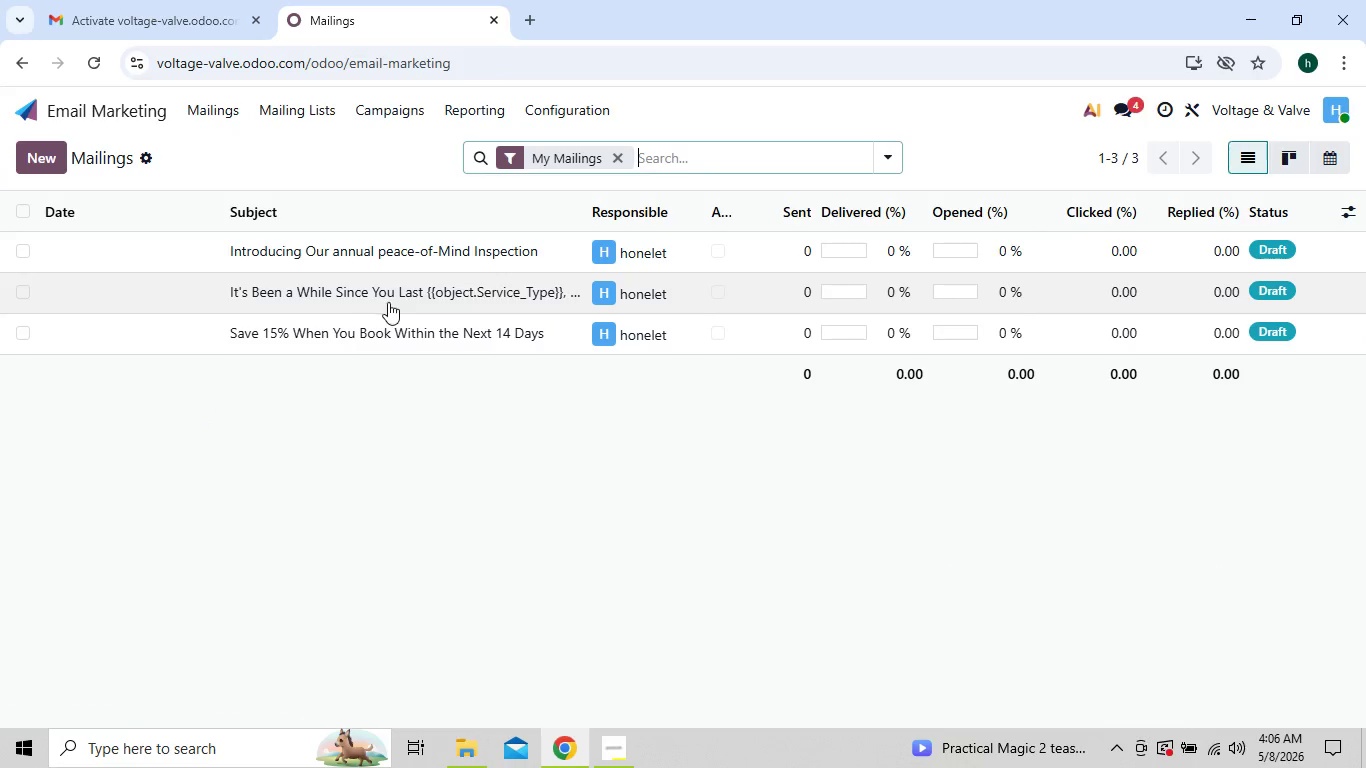 
double_click([377, 282])
 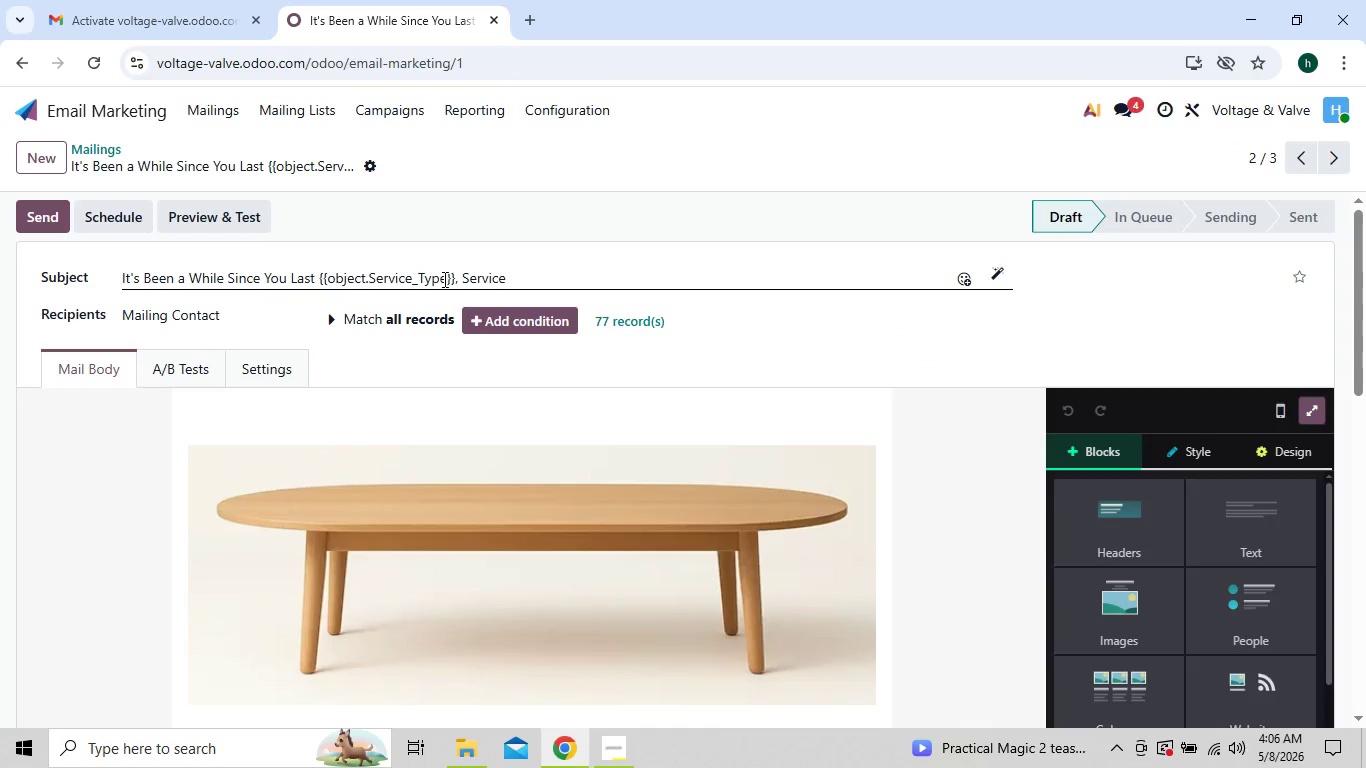 
left_click([446, 279])
 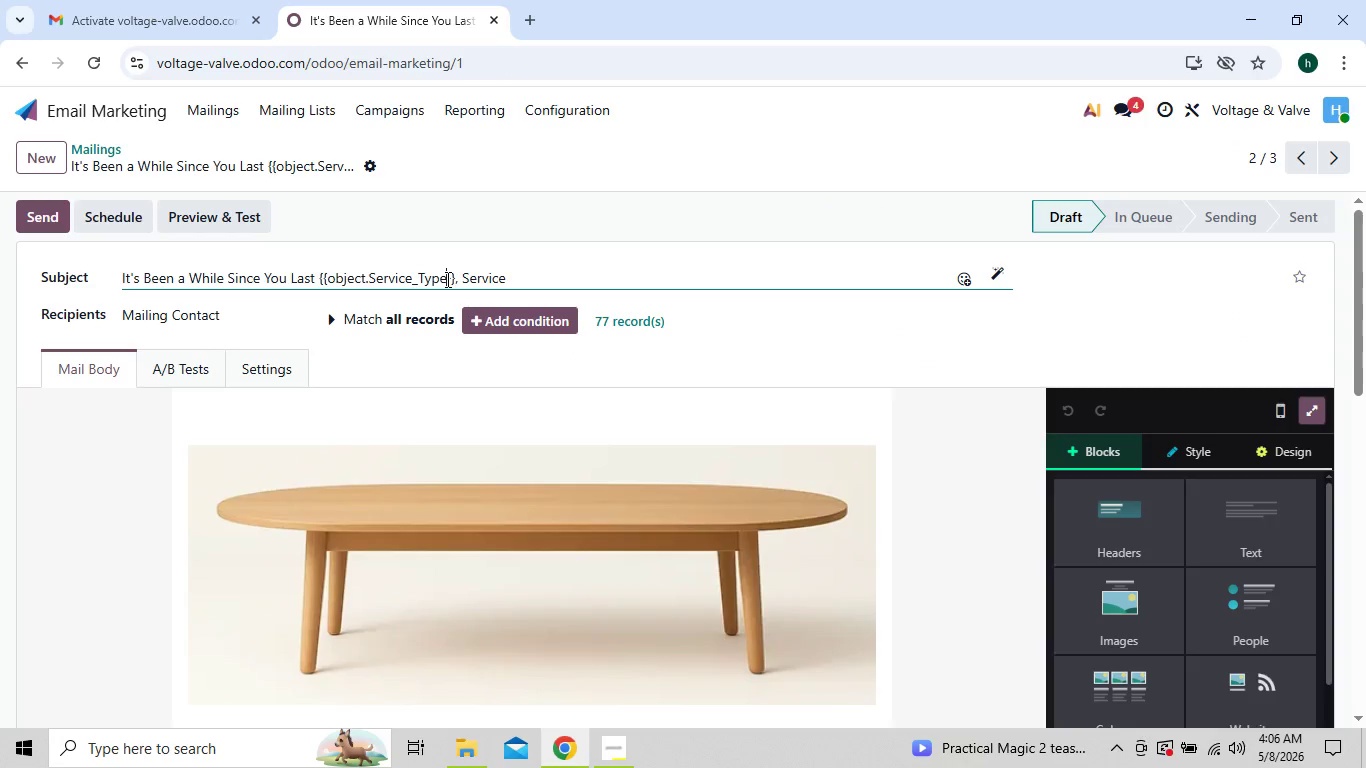 
key(Backspace)
 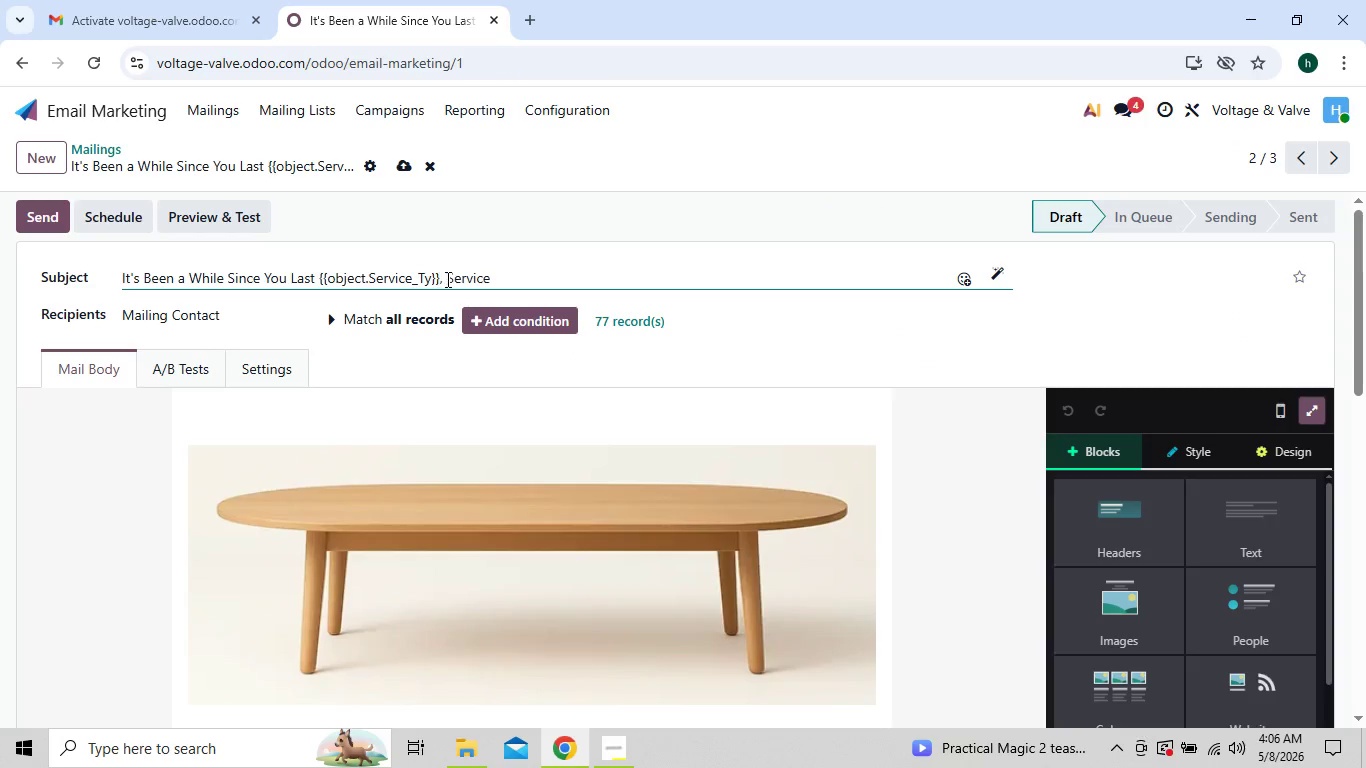 
key(Backspace)
 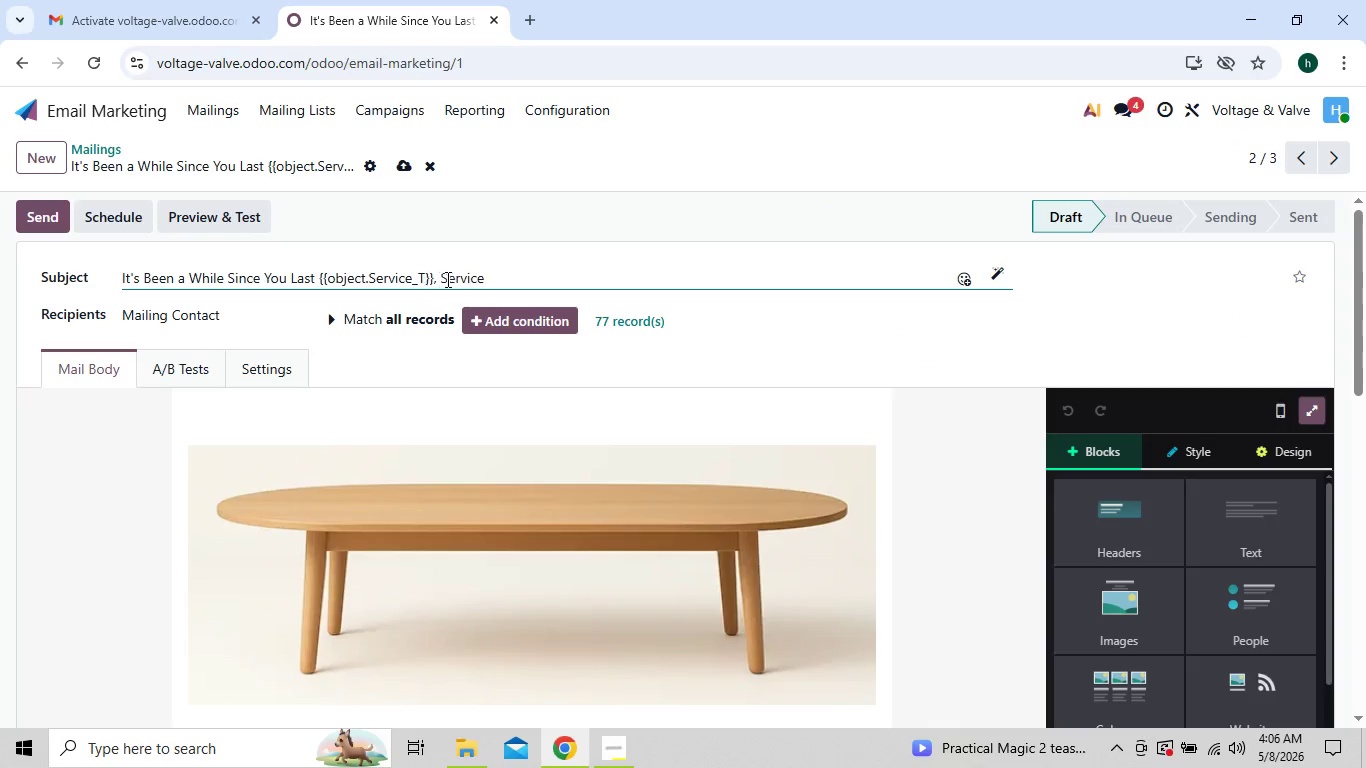 
key(Backspace)
 